 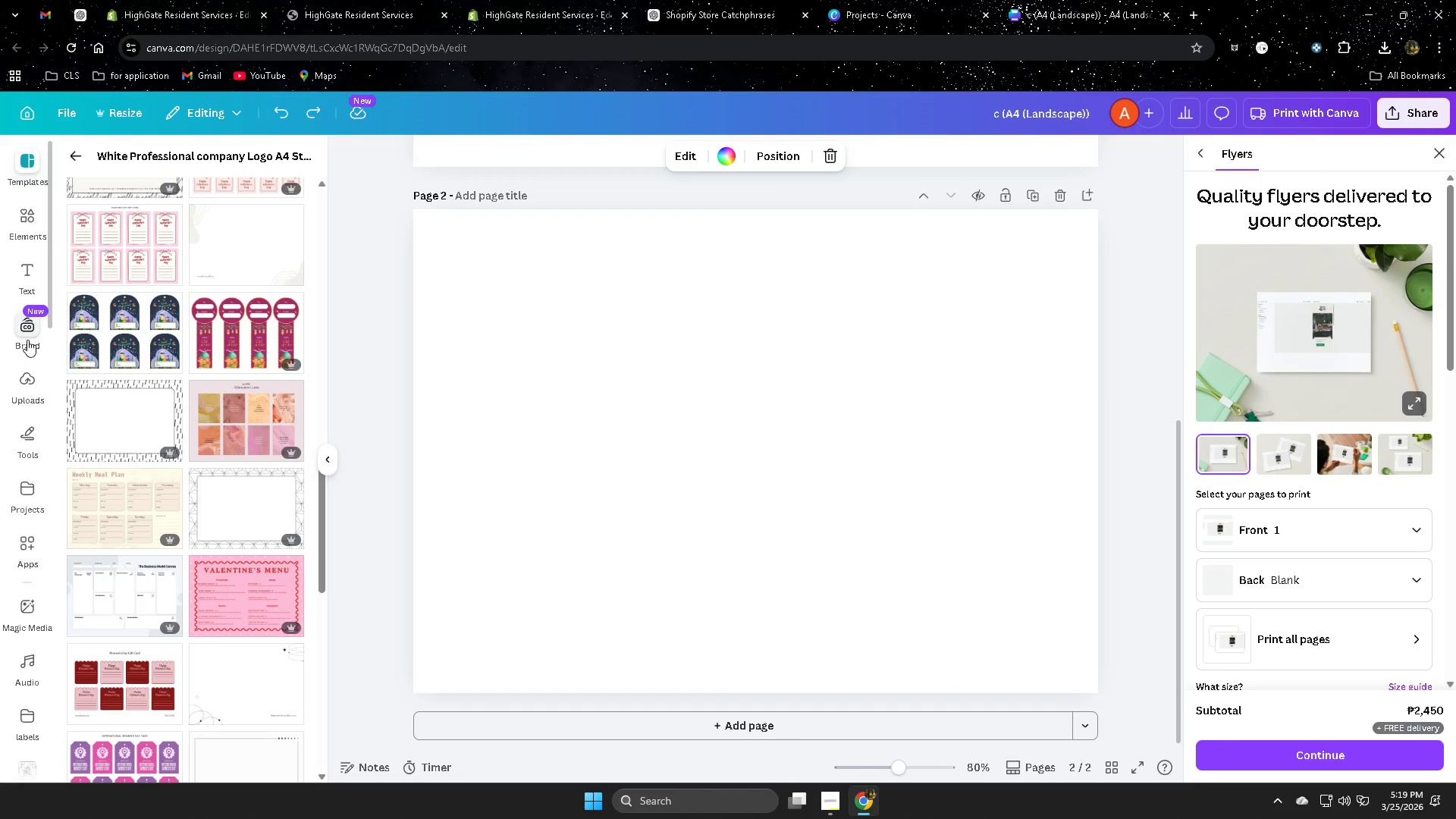 
mouse_move([8, 169])
 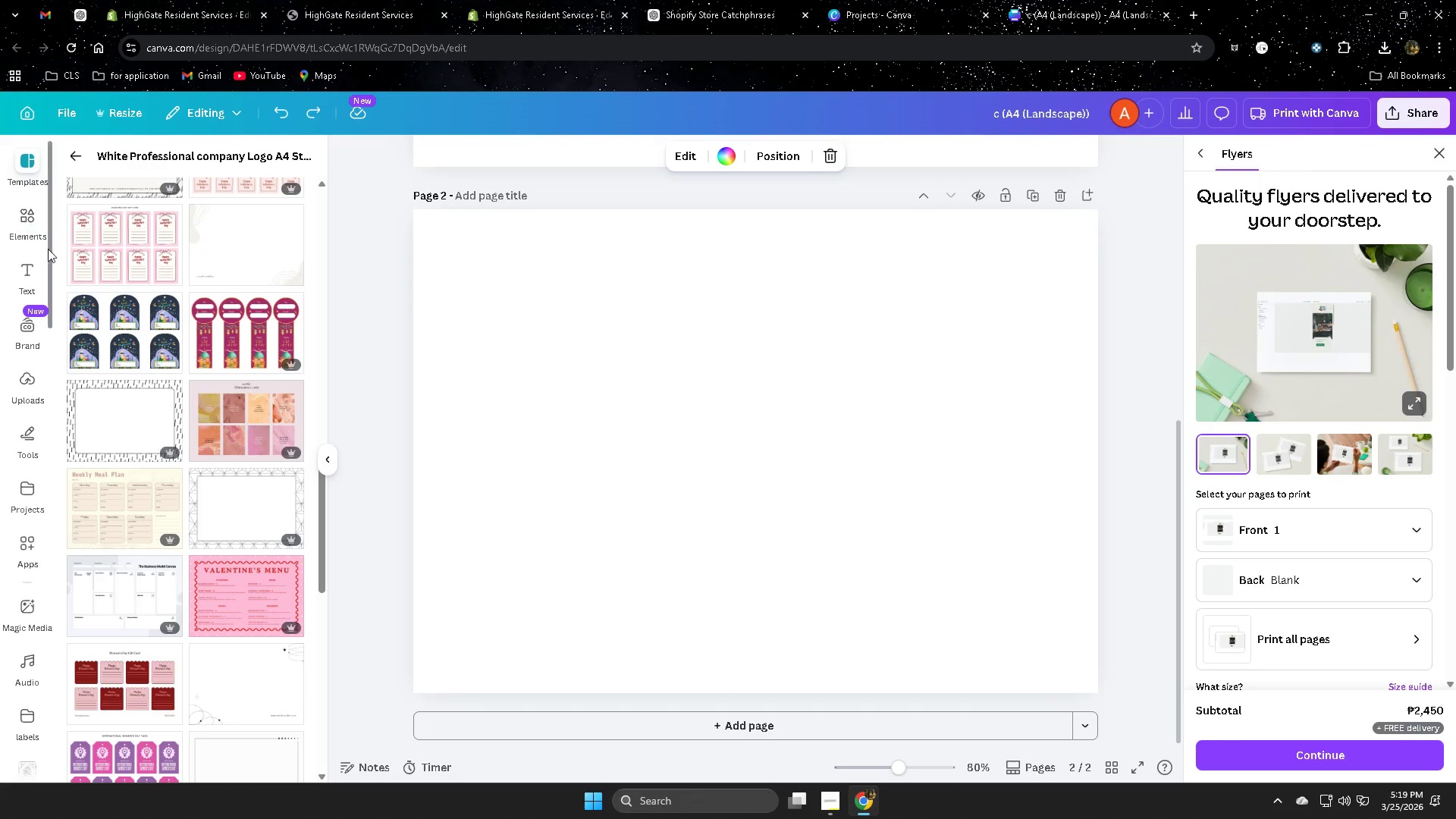 
scroll: coordinate [682, 510], scroll_direction: up, amount: 9.0
 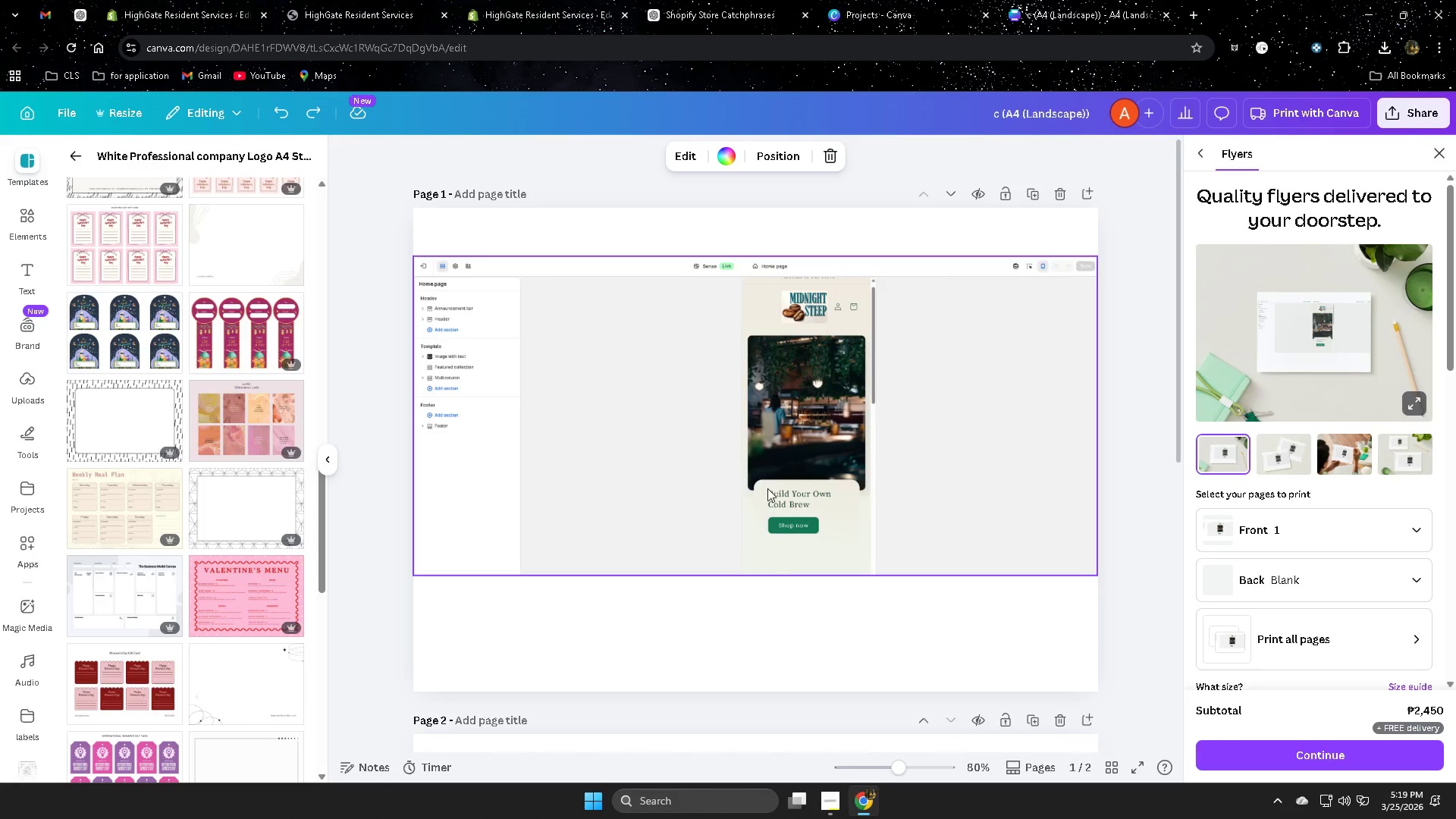 
scroll: coordinate [799, 542], scroll_direction: none, amount: 0.0
 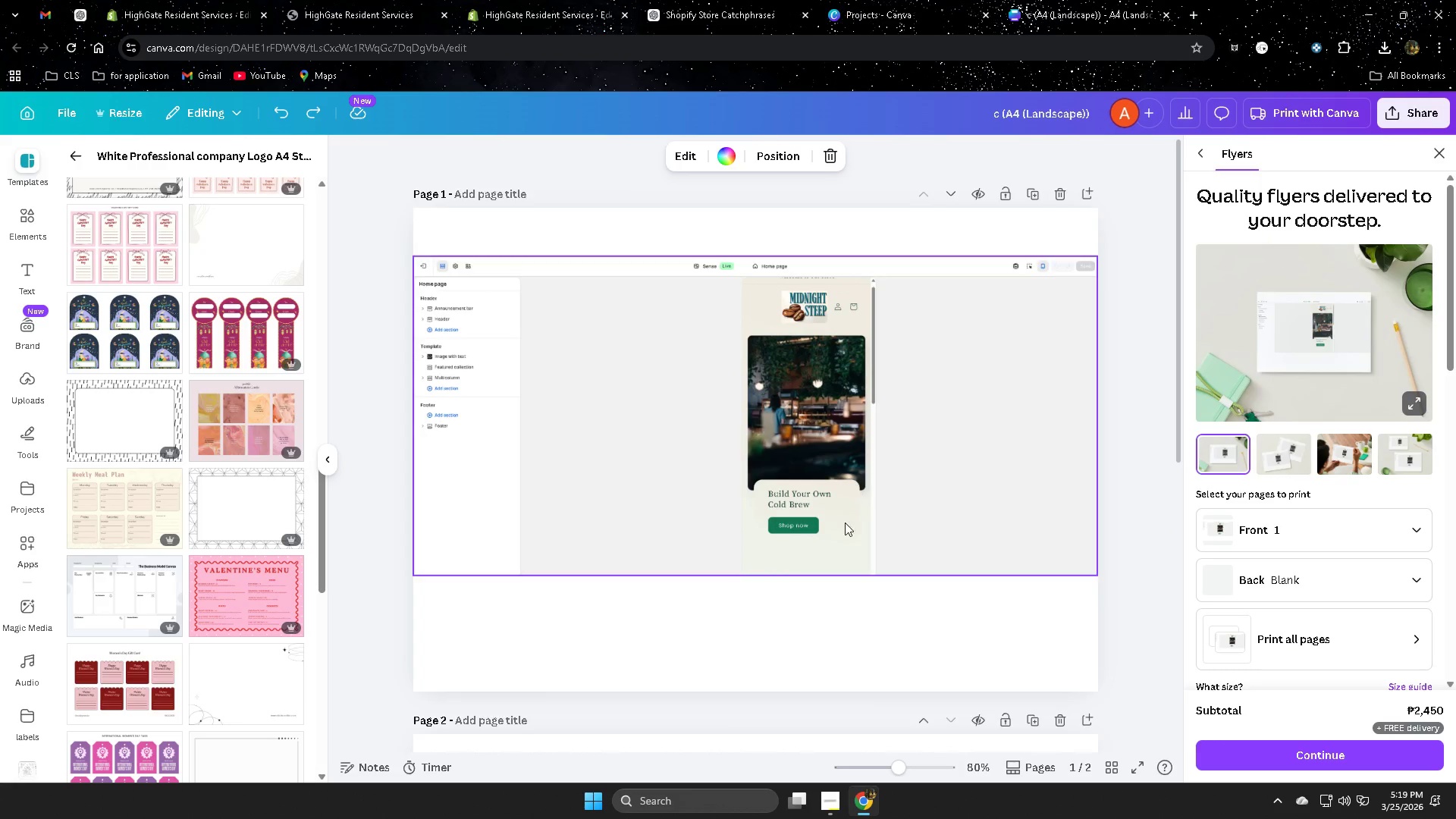 
scroll: coordinate [733, 642], scroll_direction: down, amount: 3.0
 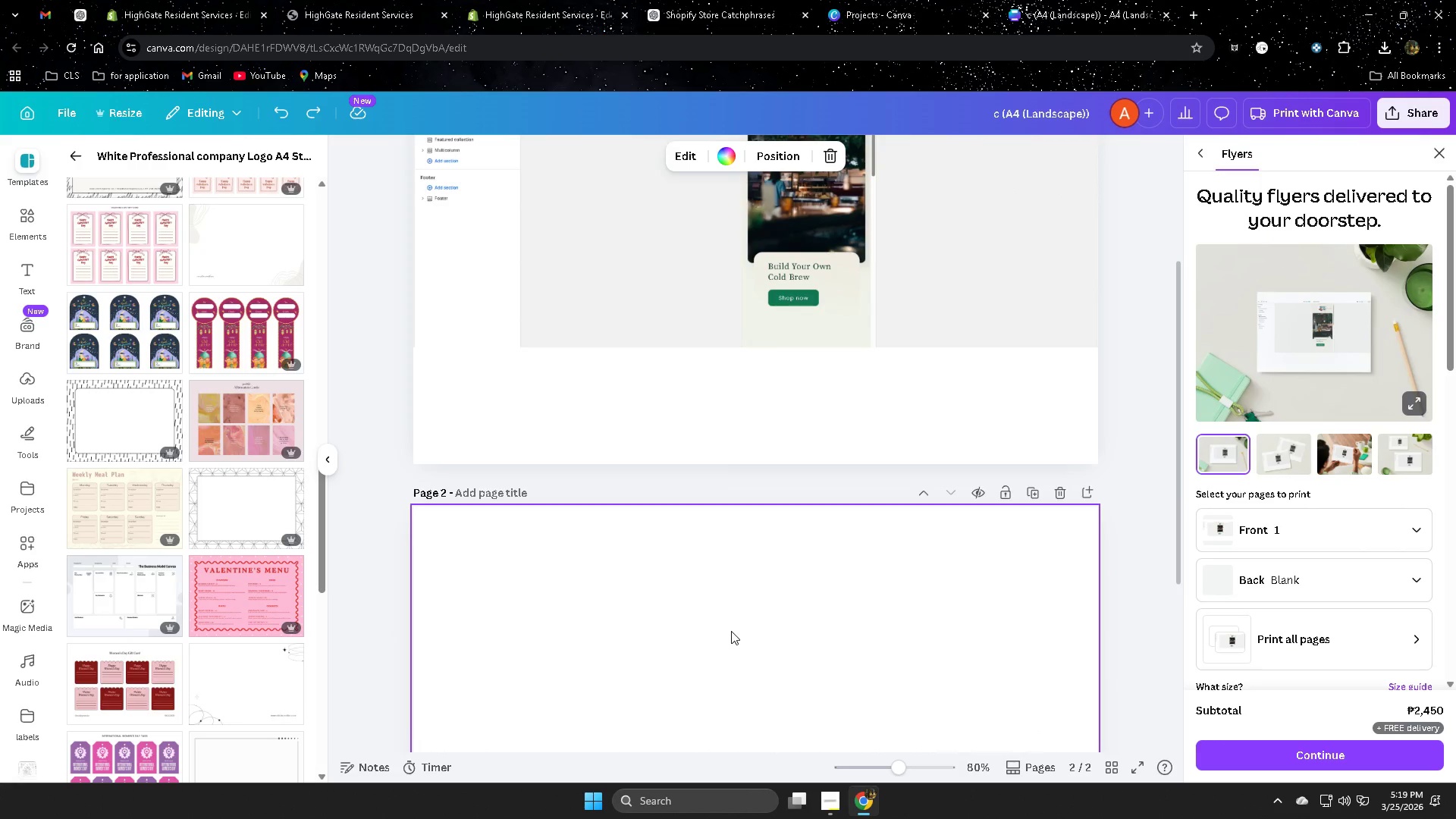 
scroll: coordinate [733, 626], scroll_direction: up, amount: 3.0
 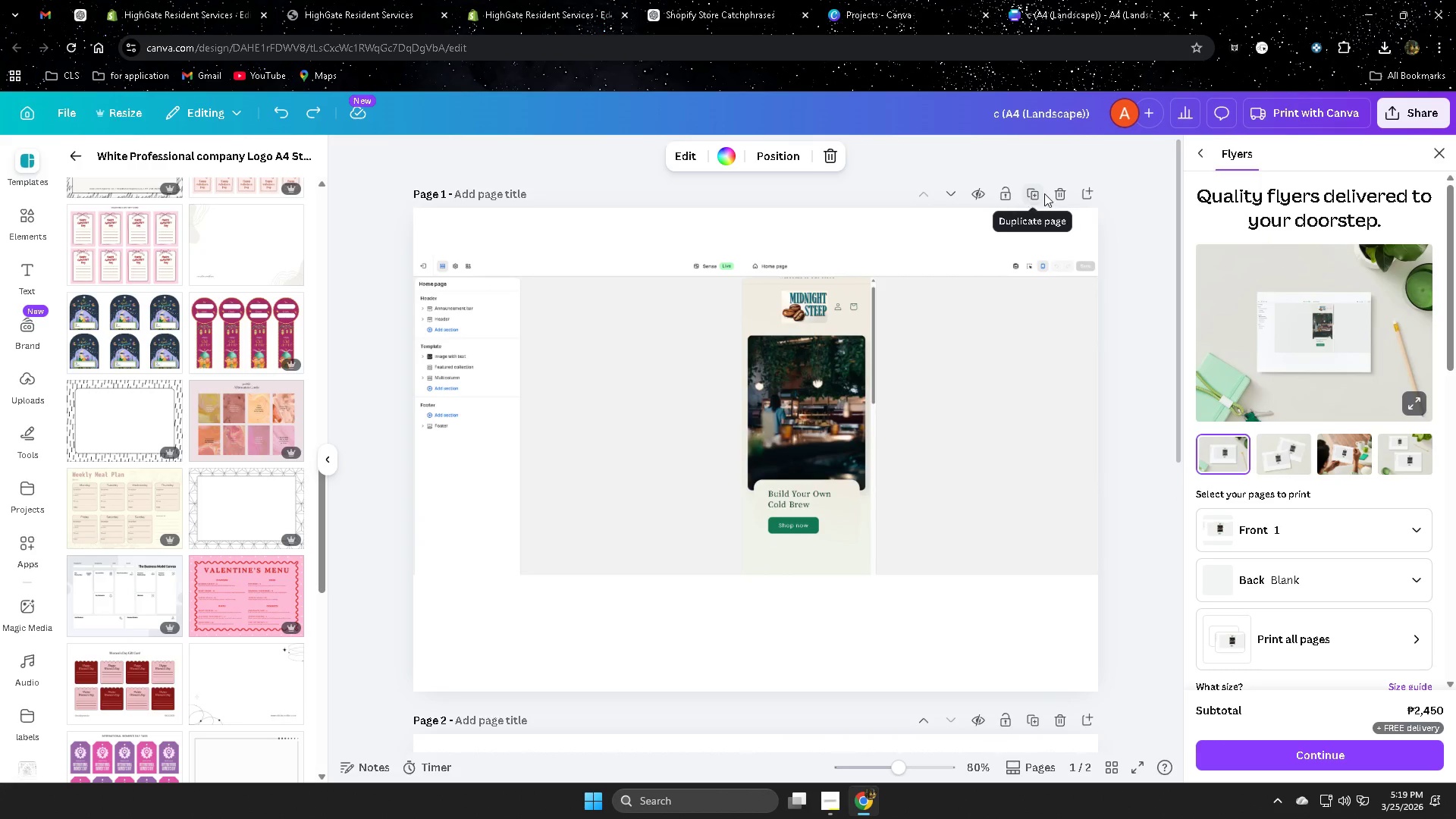 
left_click([1055, 190])
 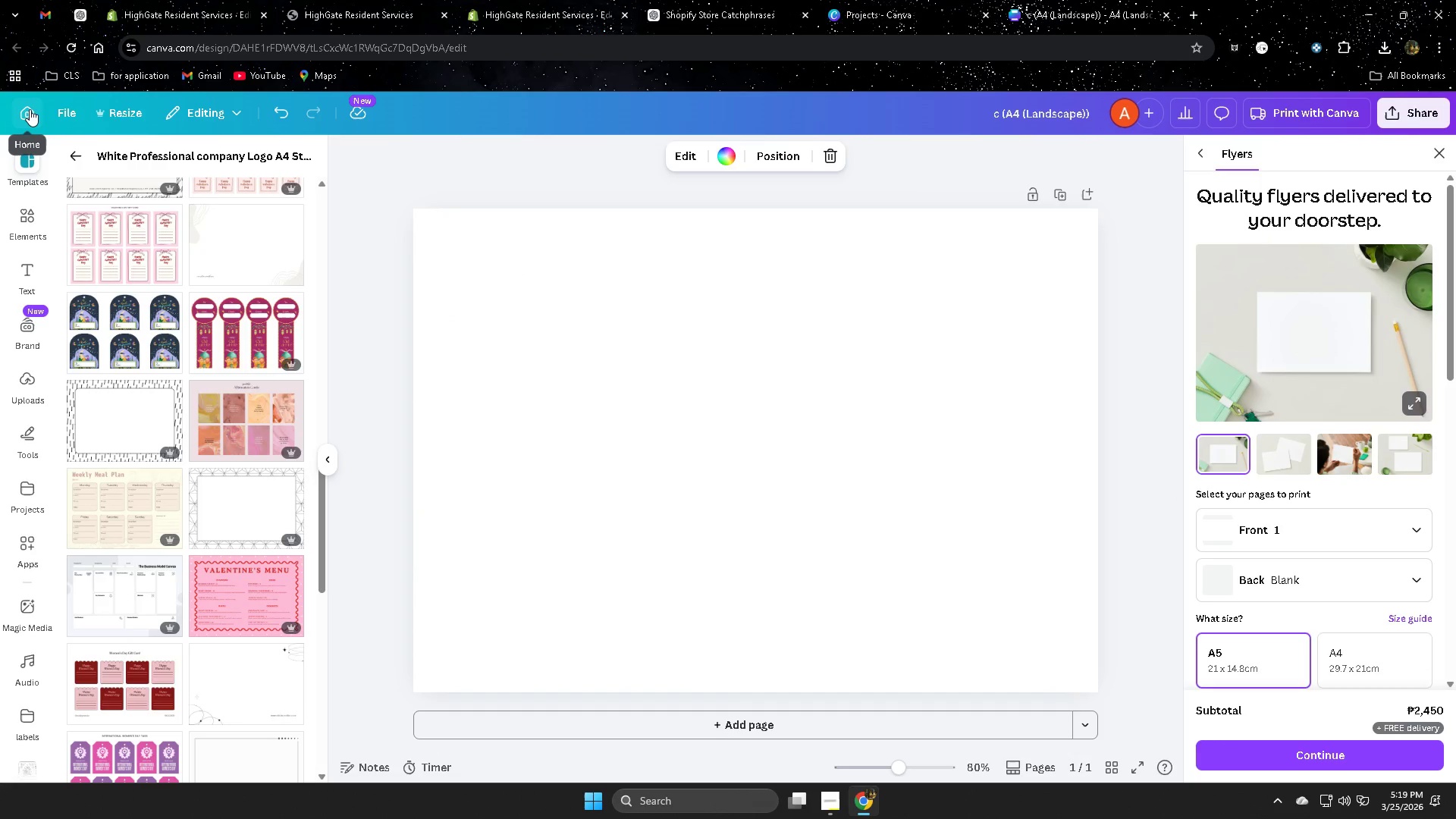 
left_click([30, 118])
 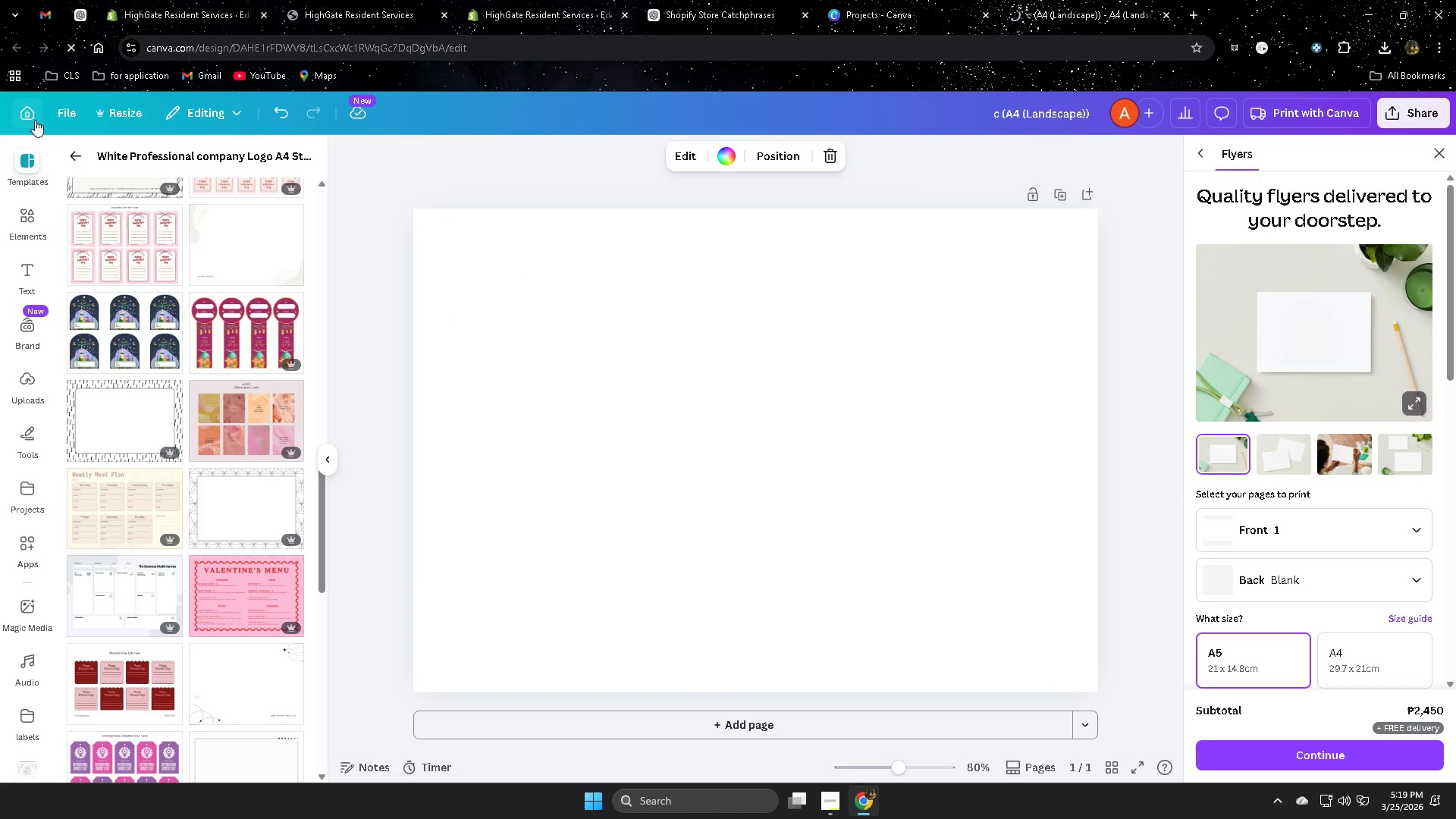 
mouse_move([108, 115])
 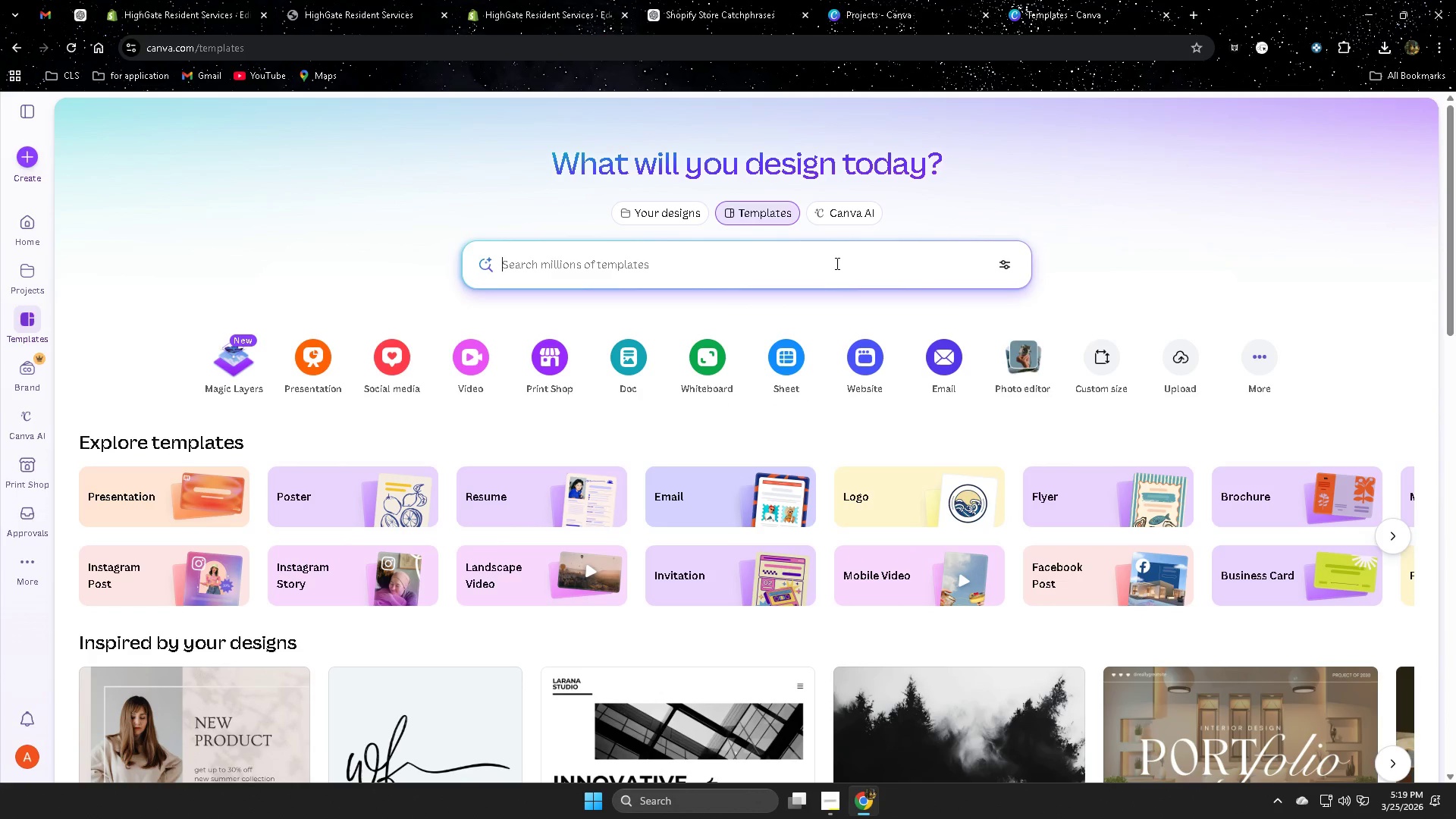 
type(logo)
 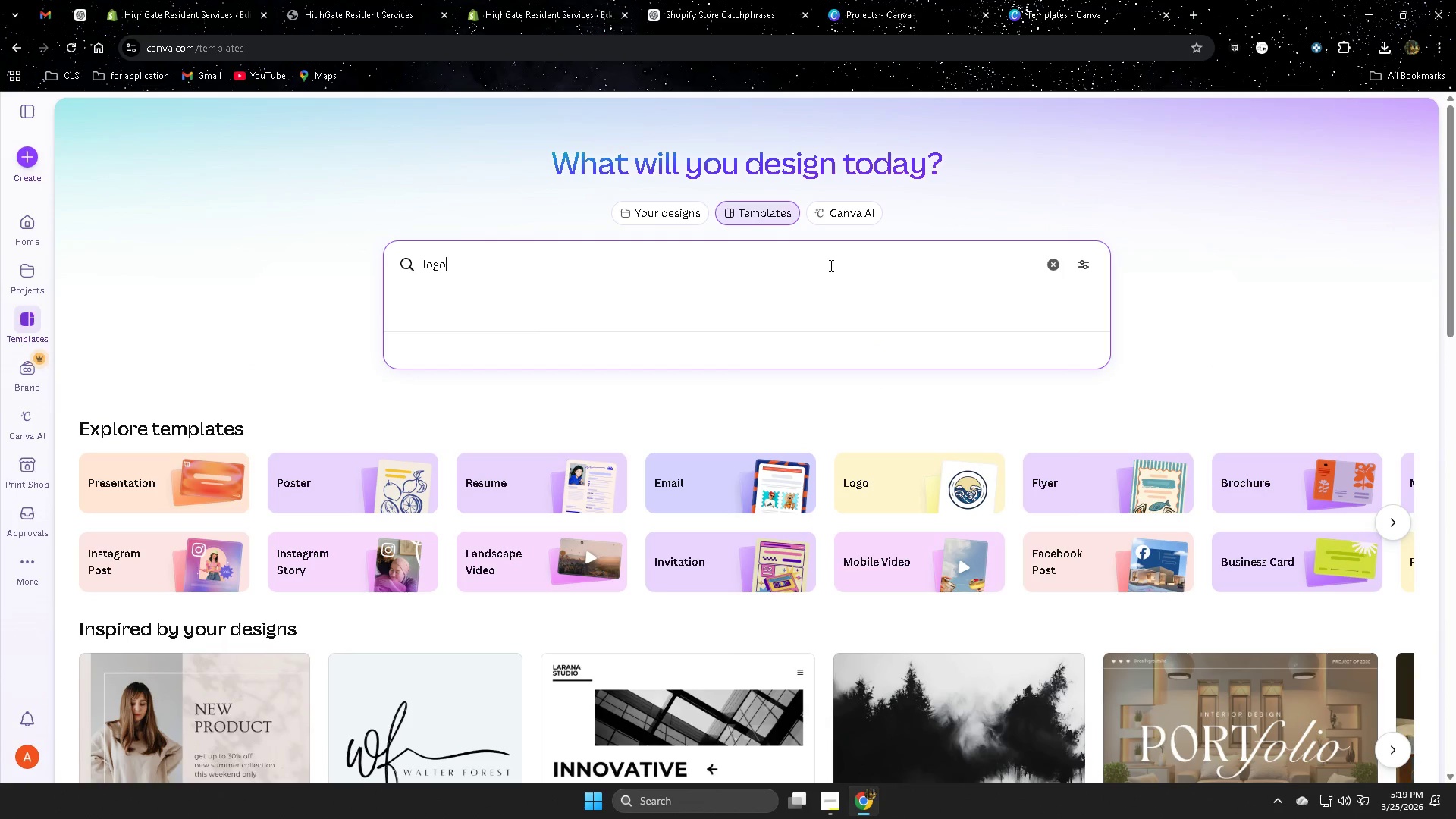 
key(Enter)
 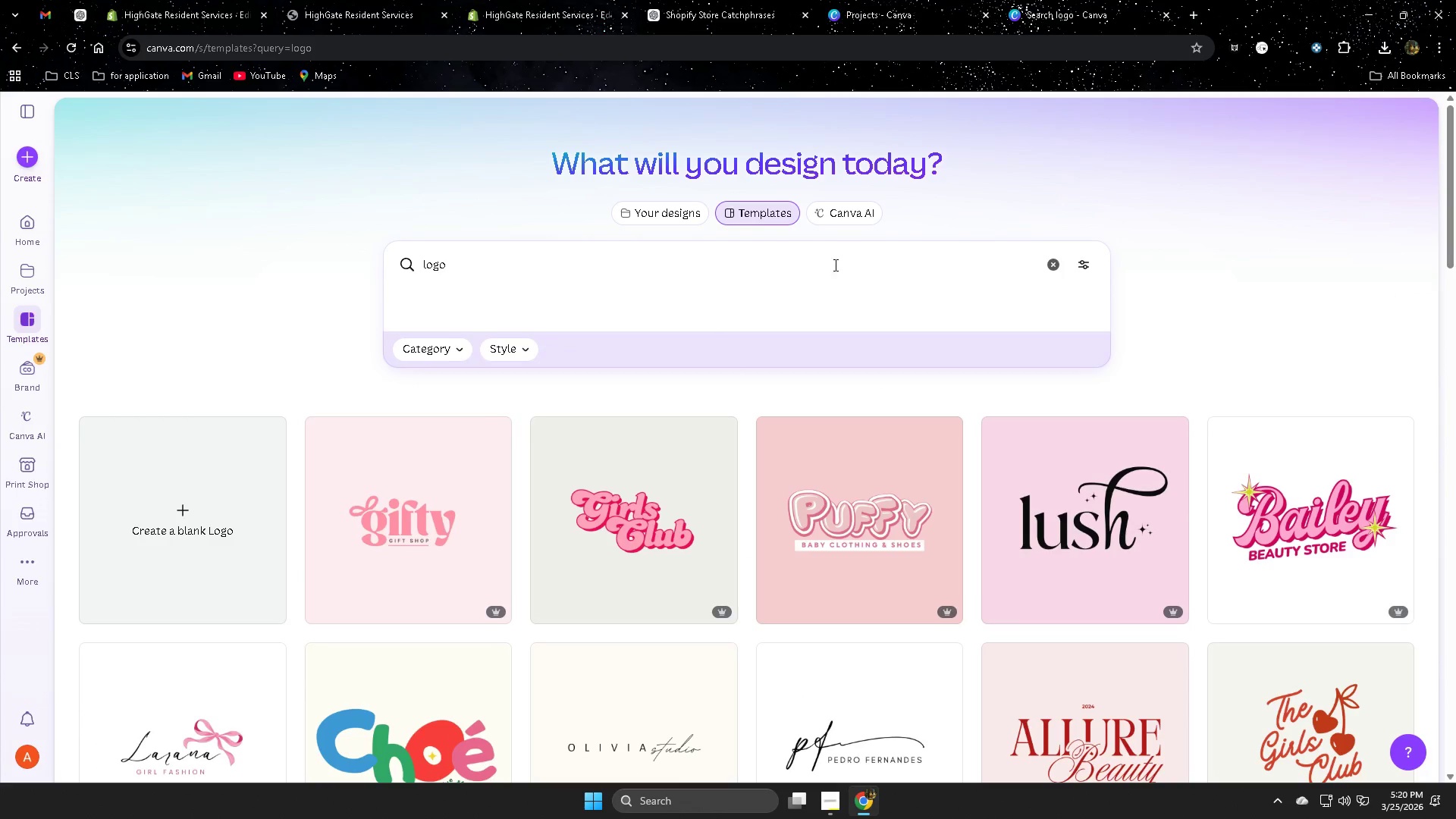 
left_click([668, 265])
 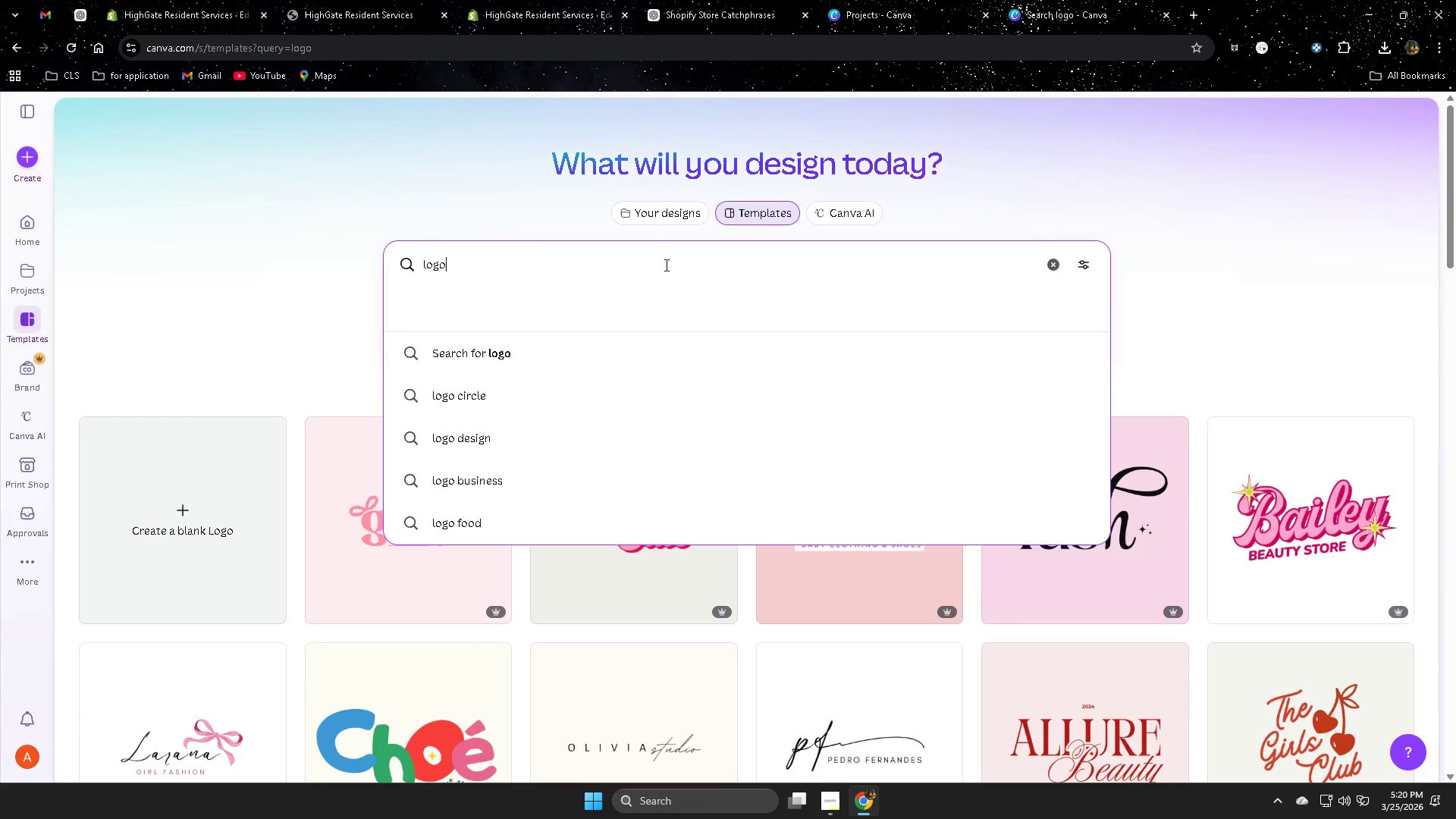 
type( tem)
key(Backspace)
type(m)
 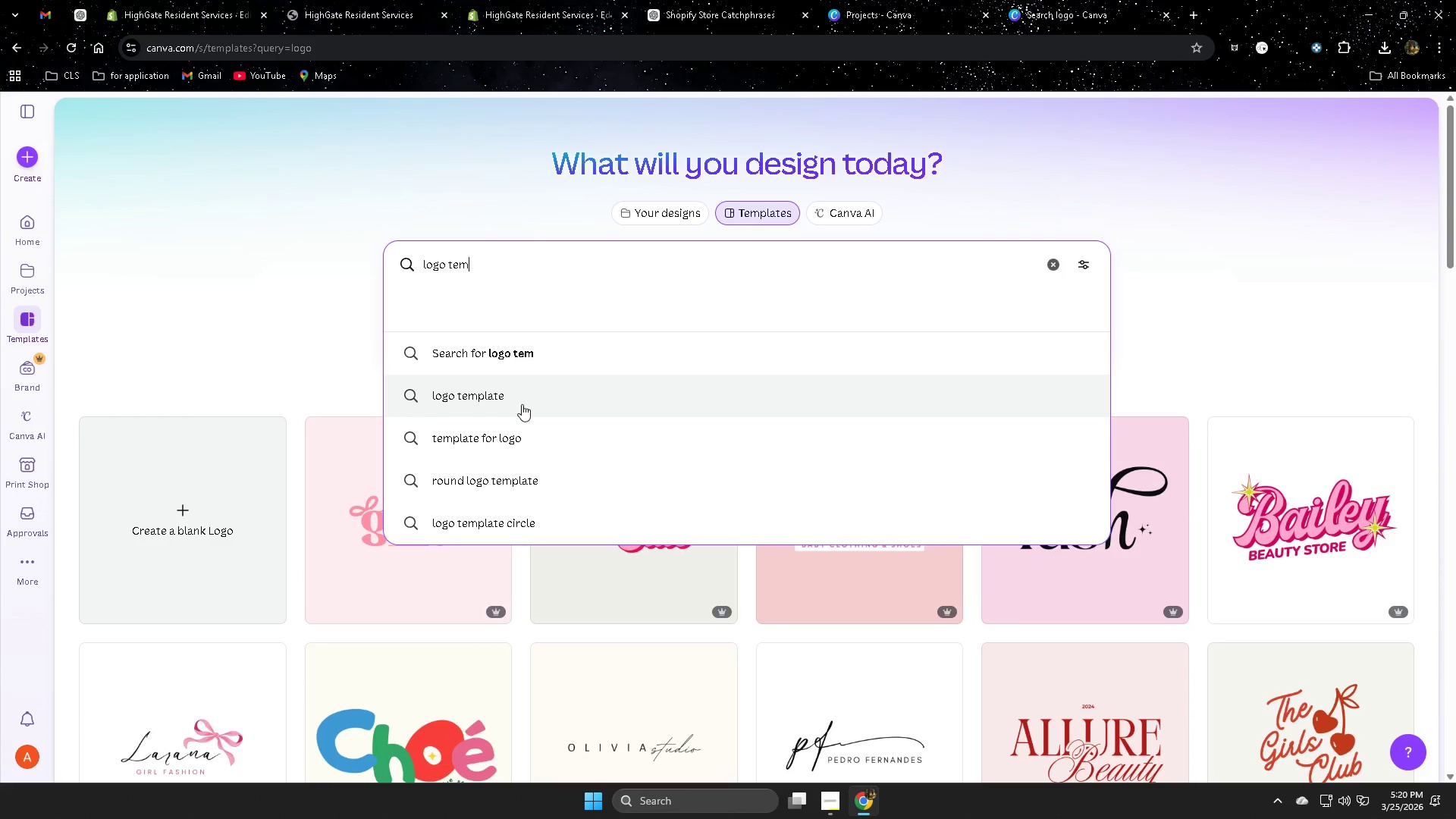 
left_click([522, 399])
 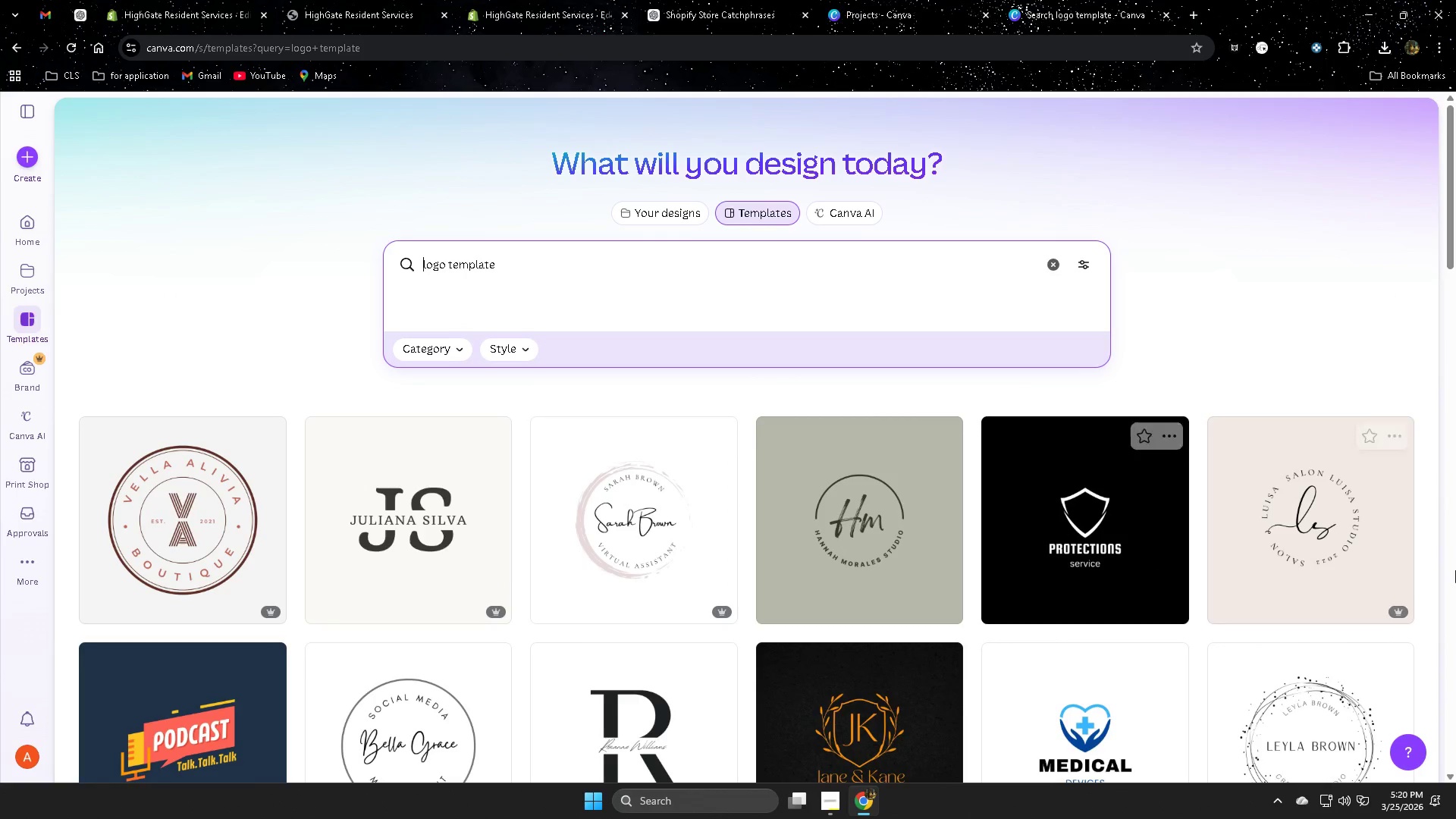 
scroll: coordinate [965, 516], scroll_direction: down, amount: 20.0
 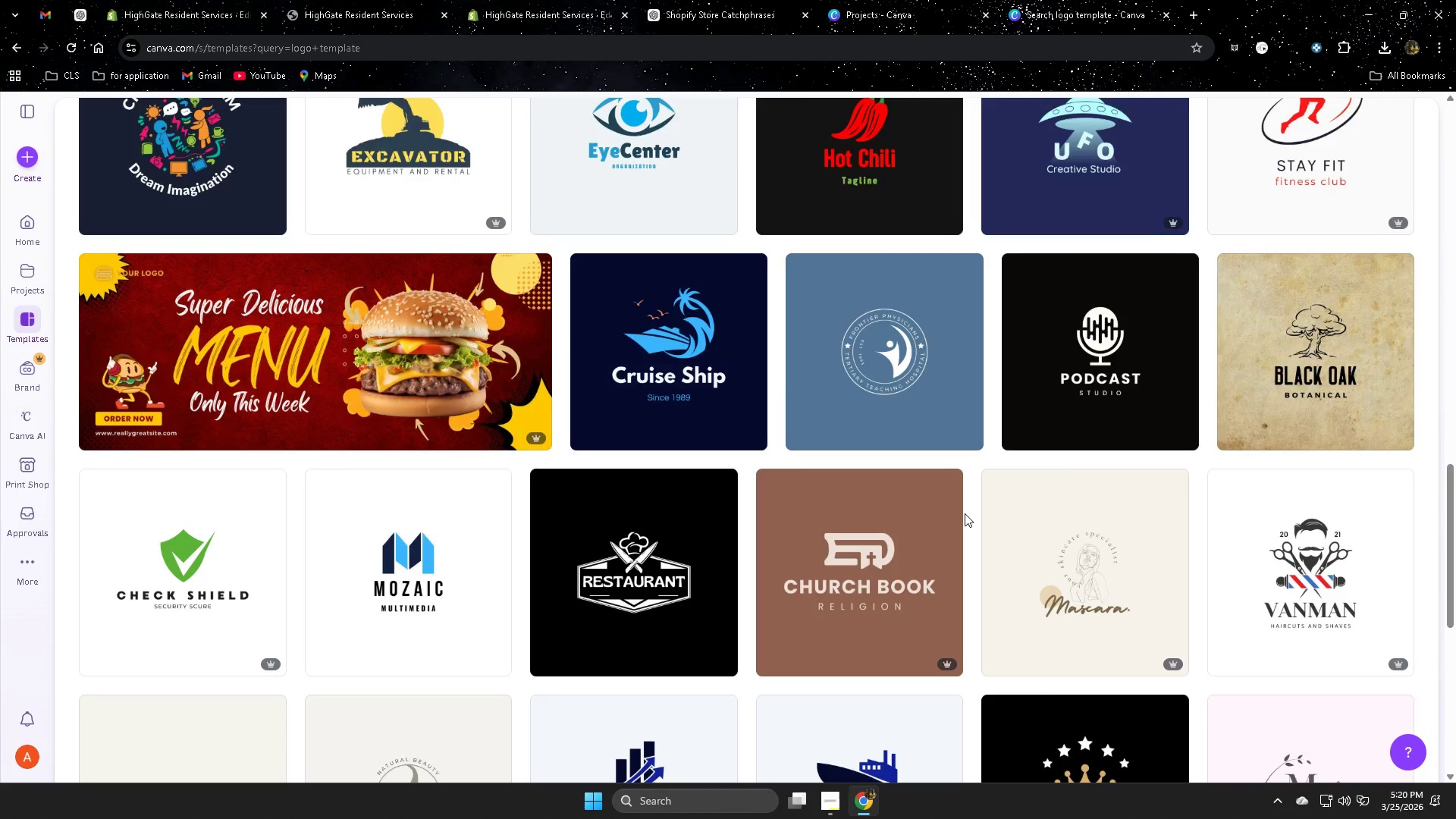 
scroll: coordinate [1214, 601], scroll_direction: down, amount: 14.0
 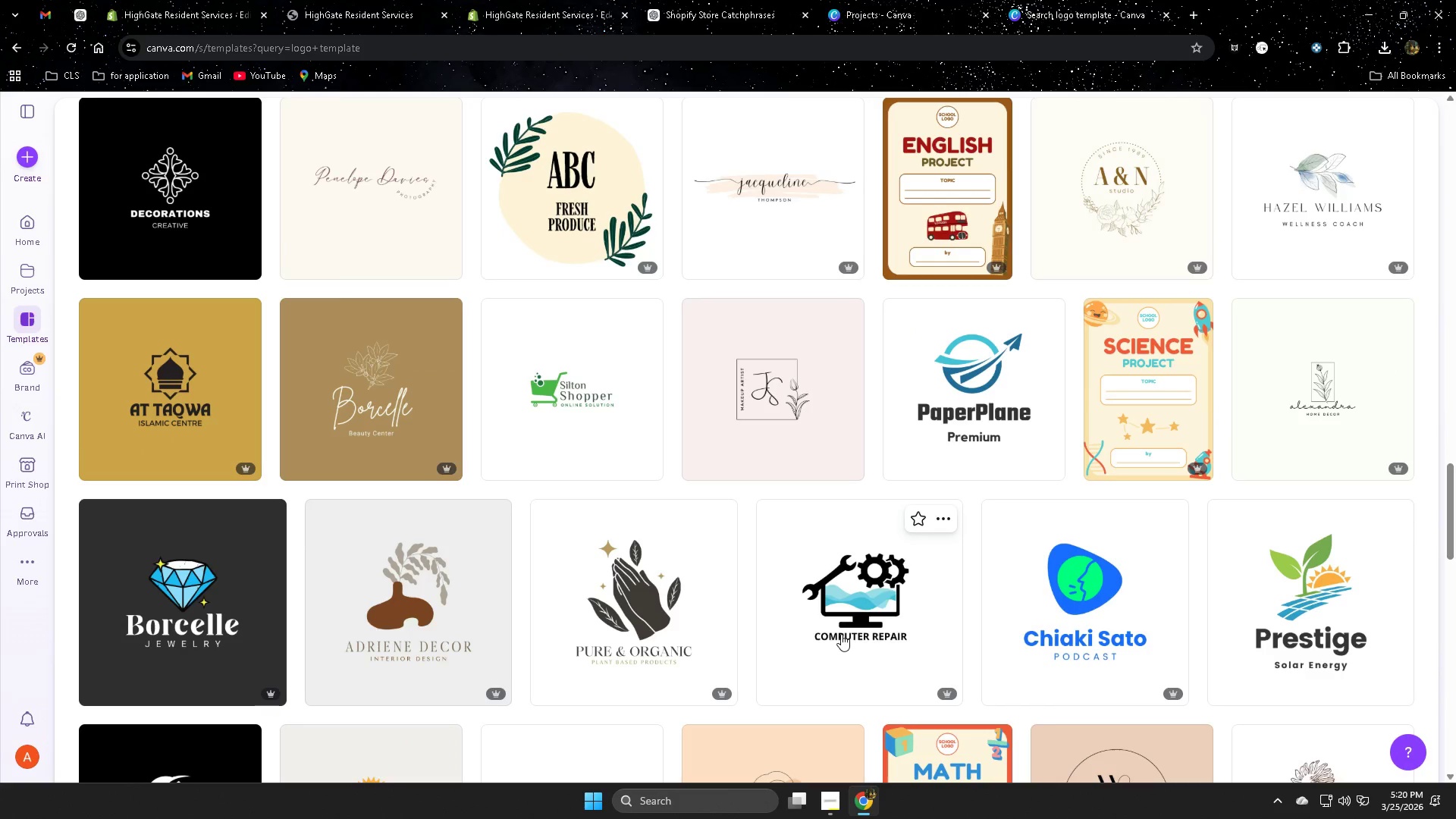 
scroll: coordinate [1009, 606], scroll_direction: down, amount: 3.0
 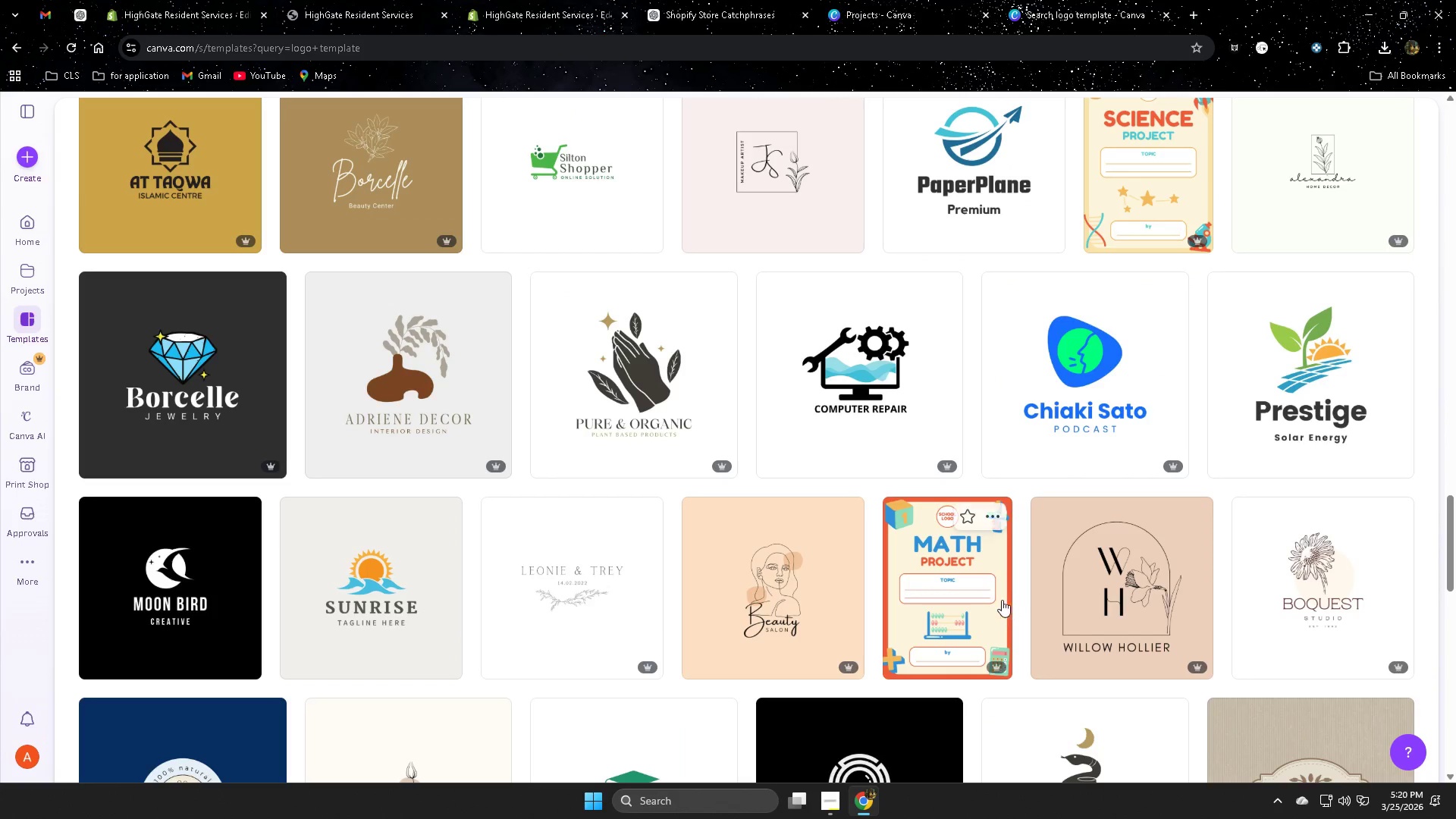 
mouse_move([972, 592])
 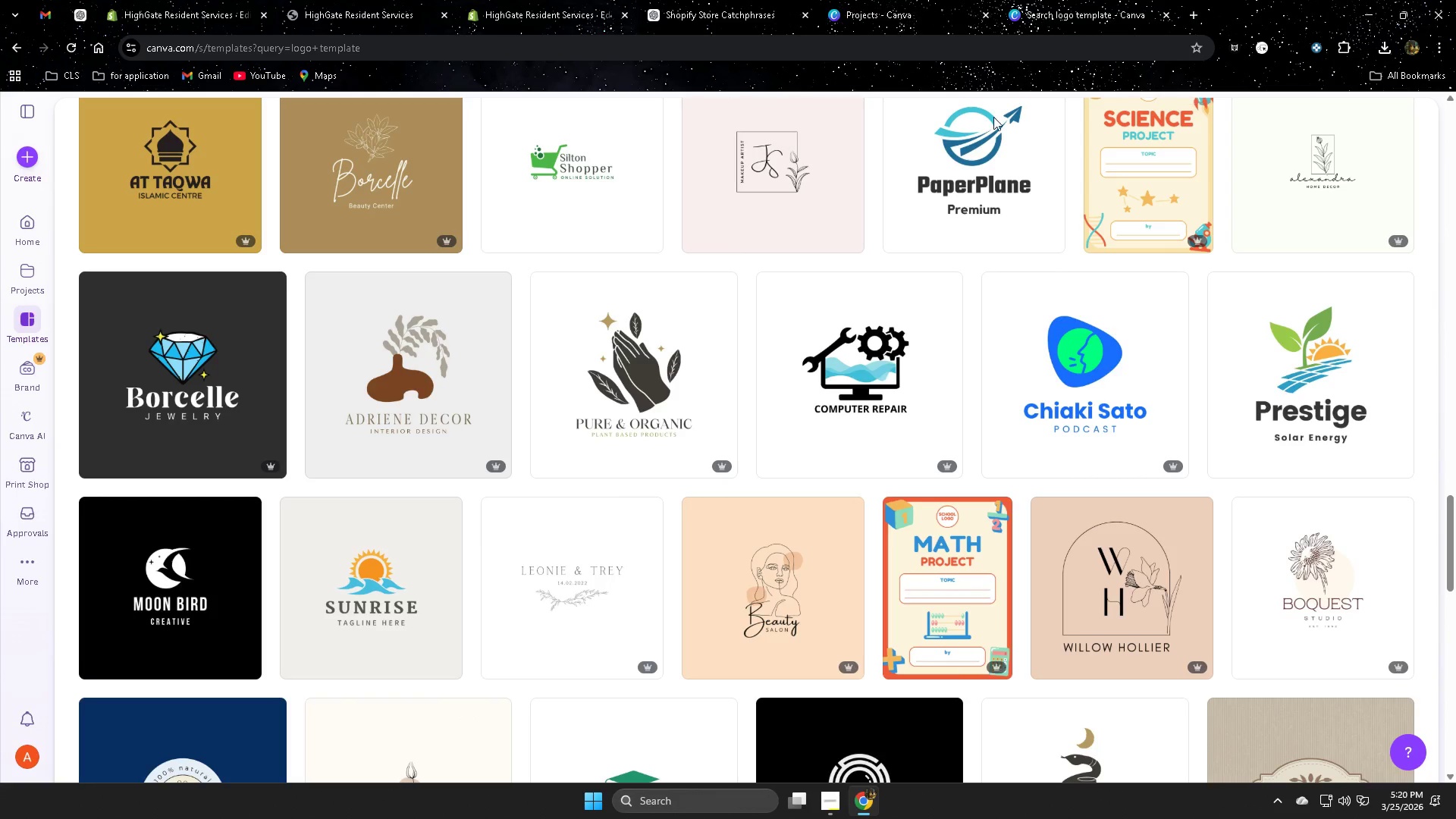 
scroll: coordinate [980, 451], scroll_direction: down, amount: 8.0
 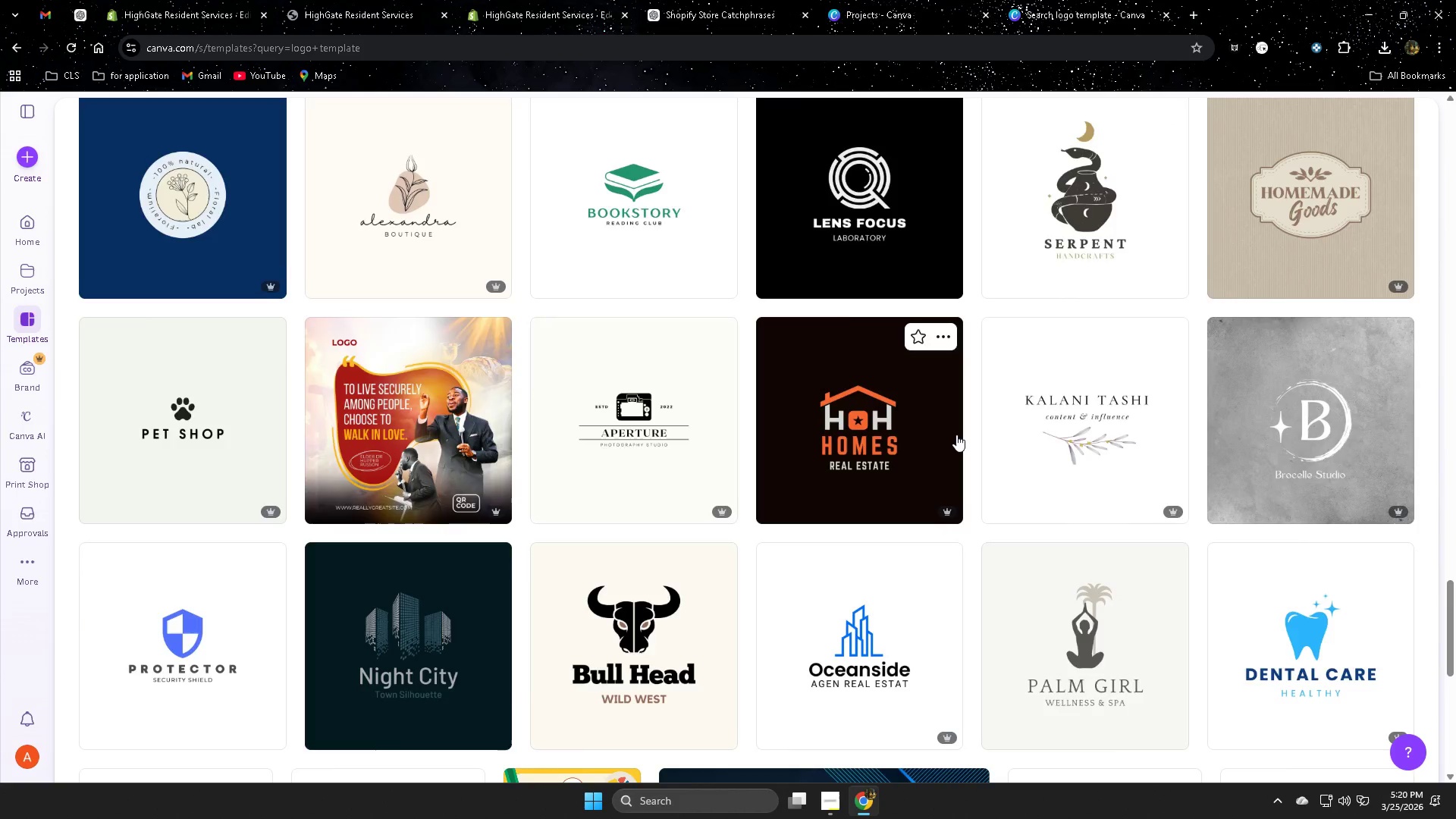 
scroll: coordinate [957, 435], scroll_direction: up, amount: 11.0
 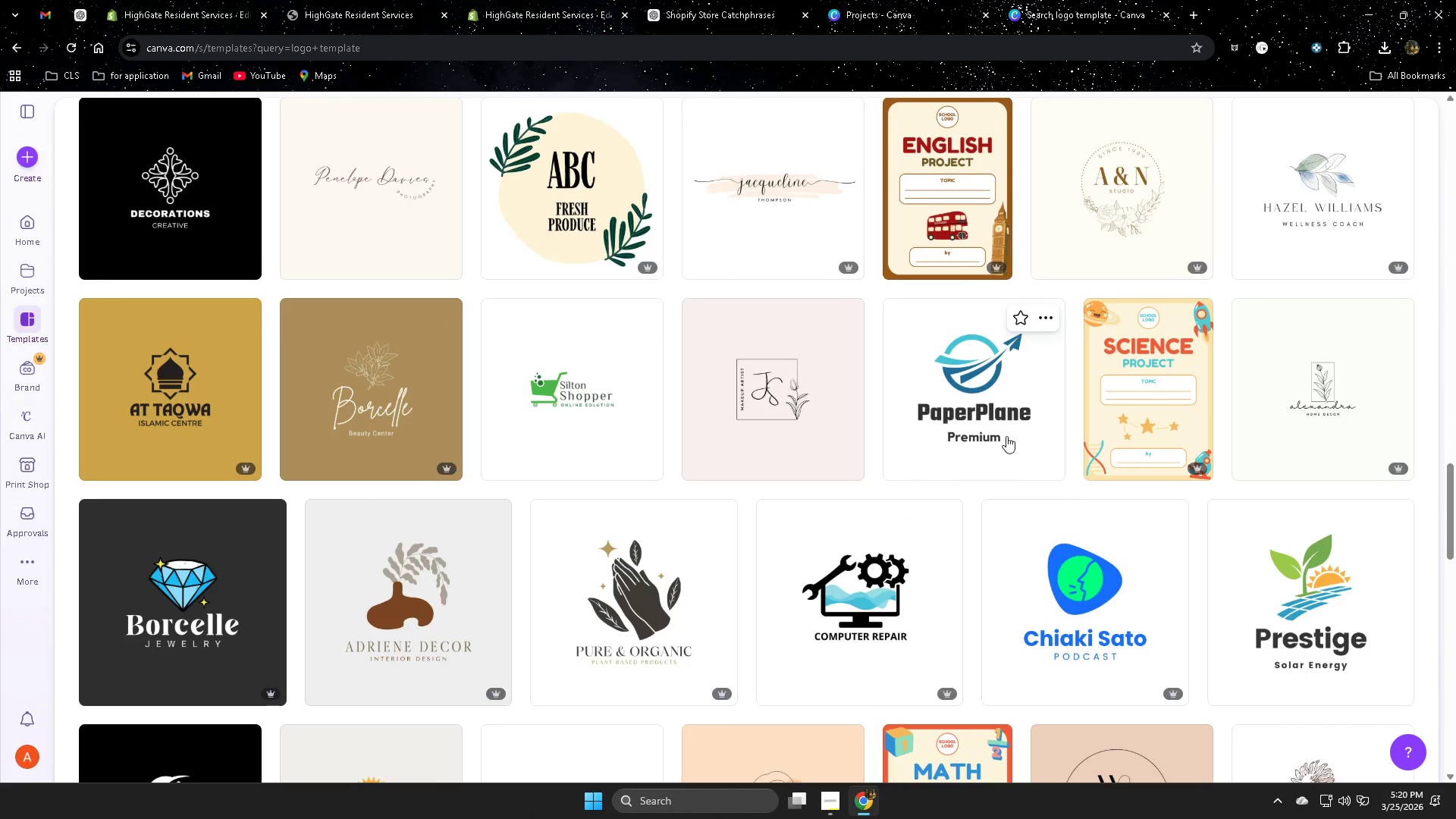 
scroll: coordinate [1006, 436], scroll_direction: down, amount: 14.0
 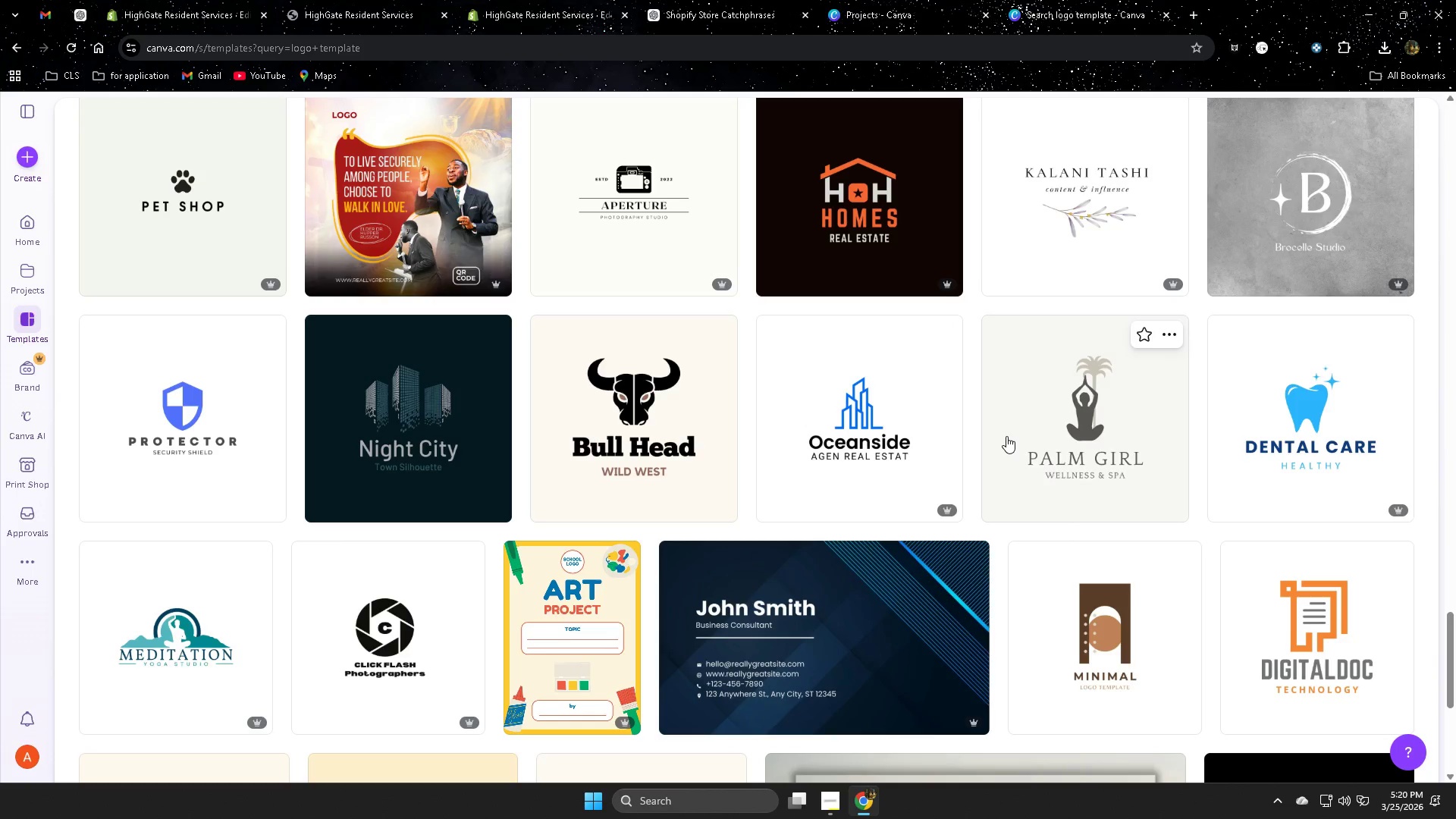 
scroll: coordinate [1006, 436], scroll_direction: none, amount: 0.0
 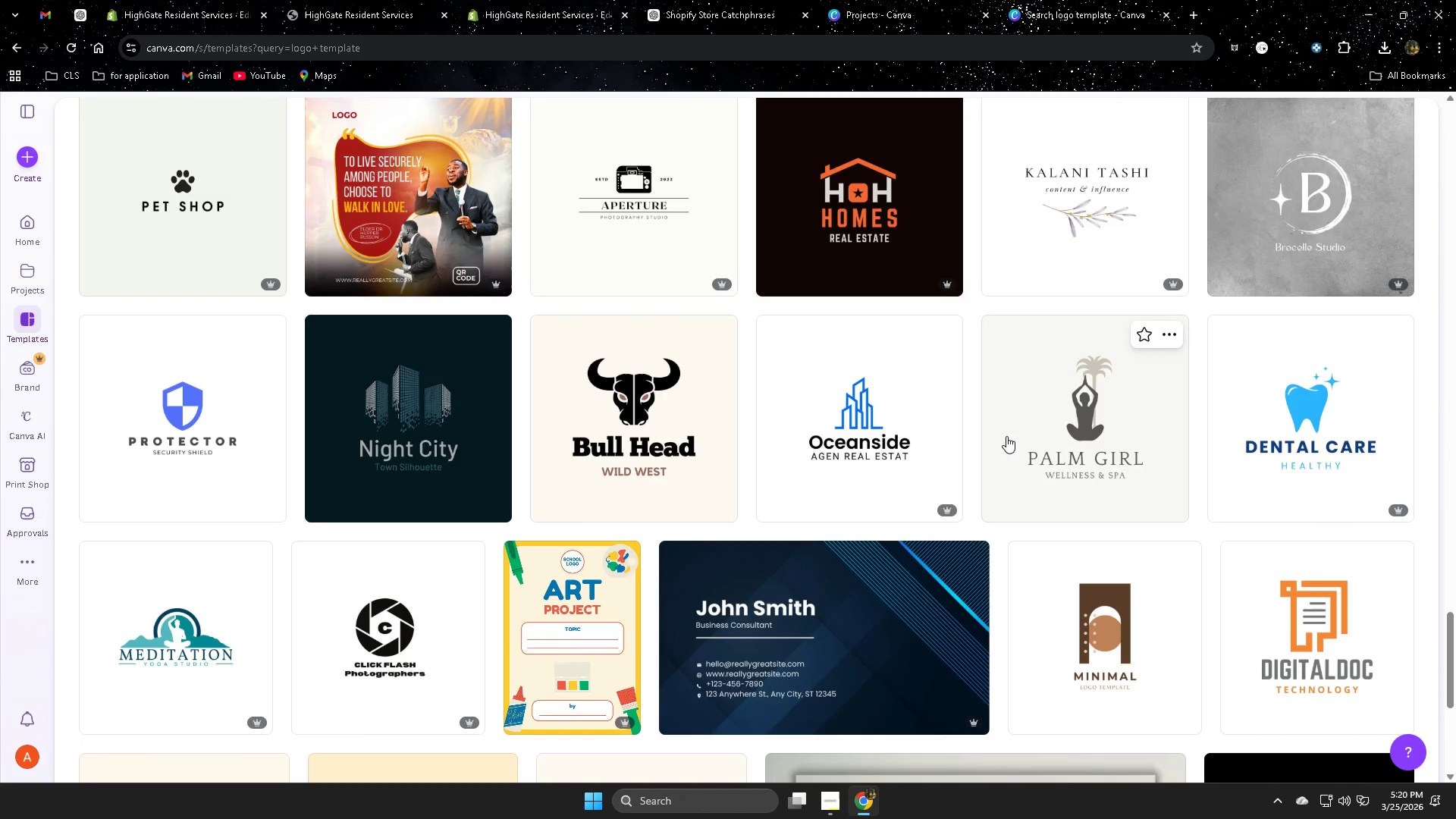 
scroll: coordinate [1006, 436], scroll_direction: down, amount: 8.0
 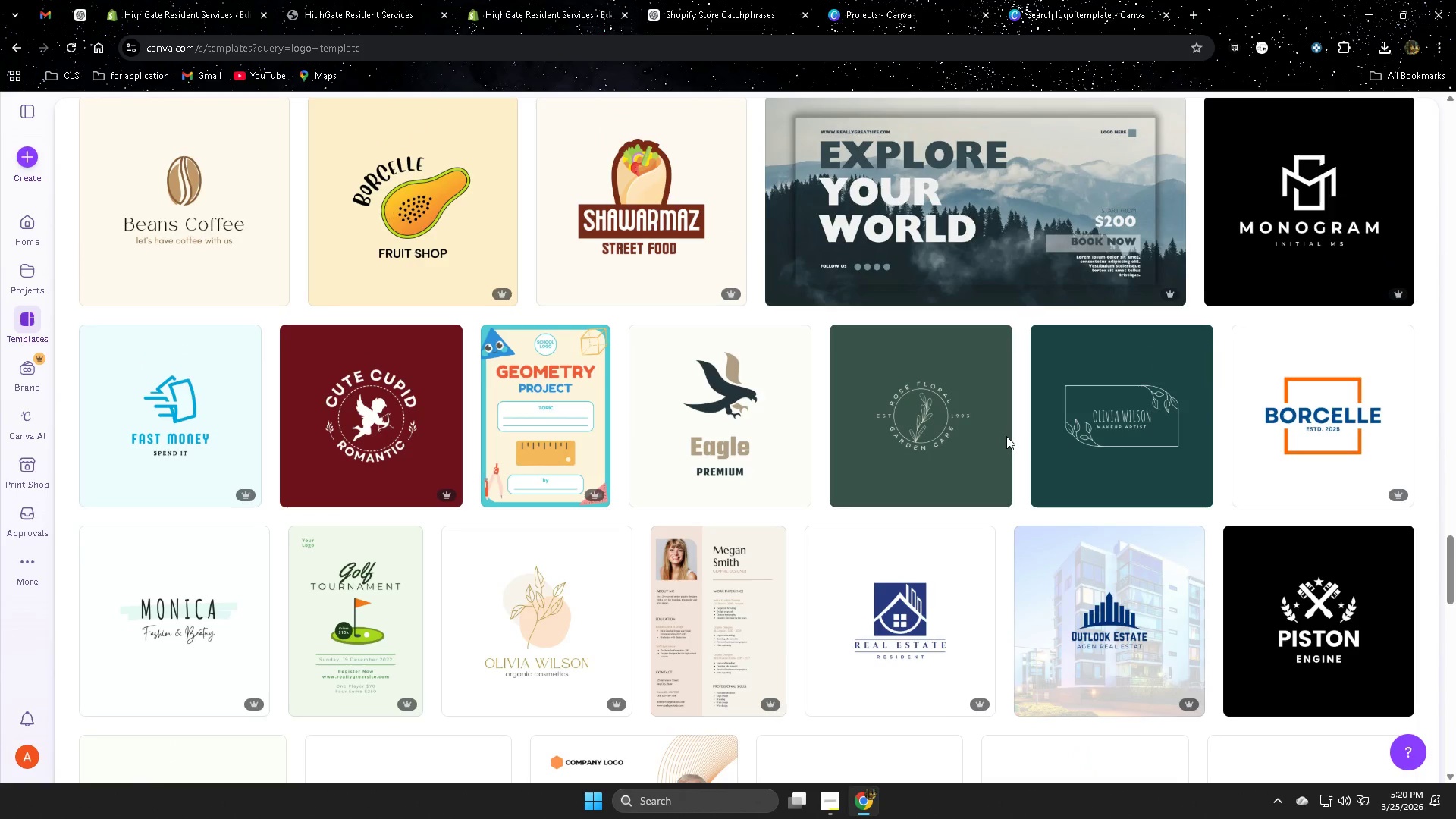 
scroll: coordinate [1006, 436], scroll_direction: up, amount: 1.0
 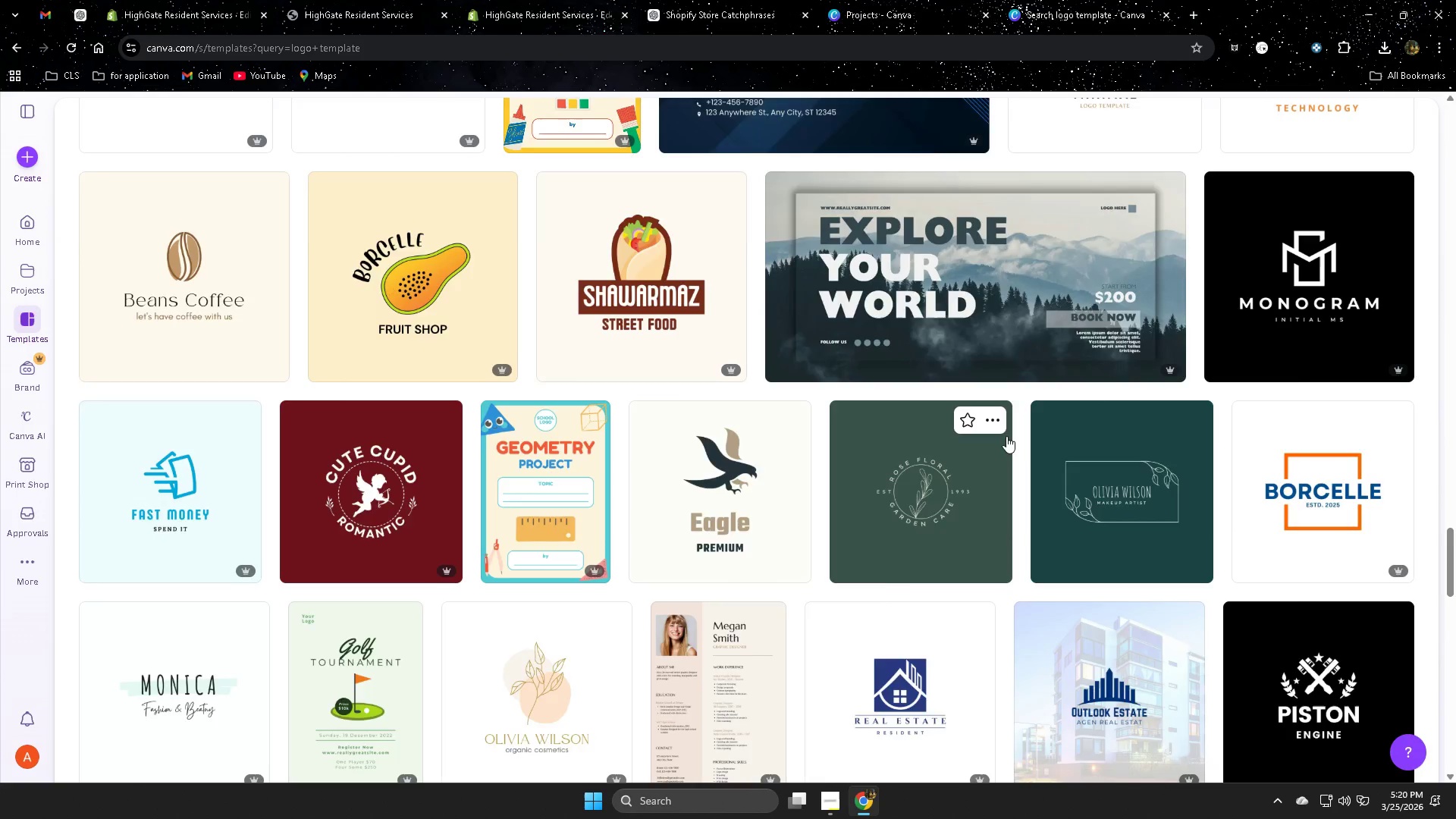 
scroll: coordinate [1006, 436], scroll_direction: down, amount: 12.0
 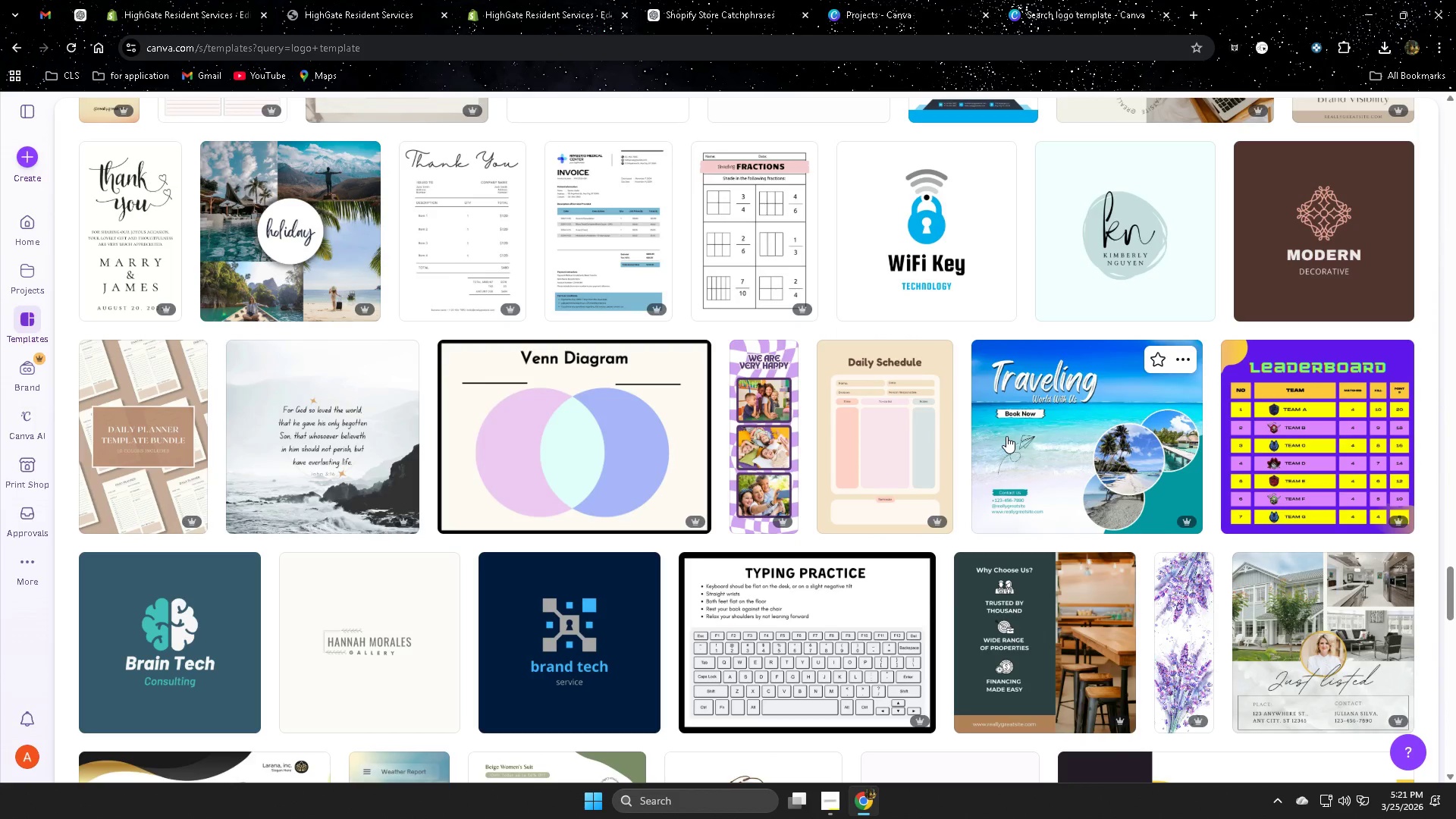 
wait(7.89)
 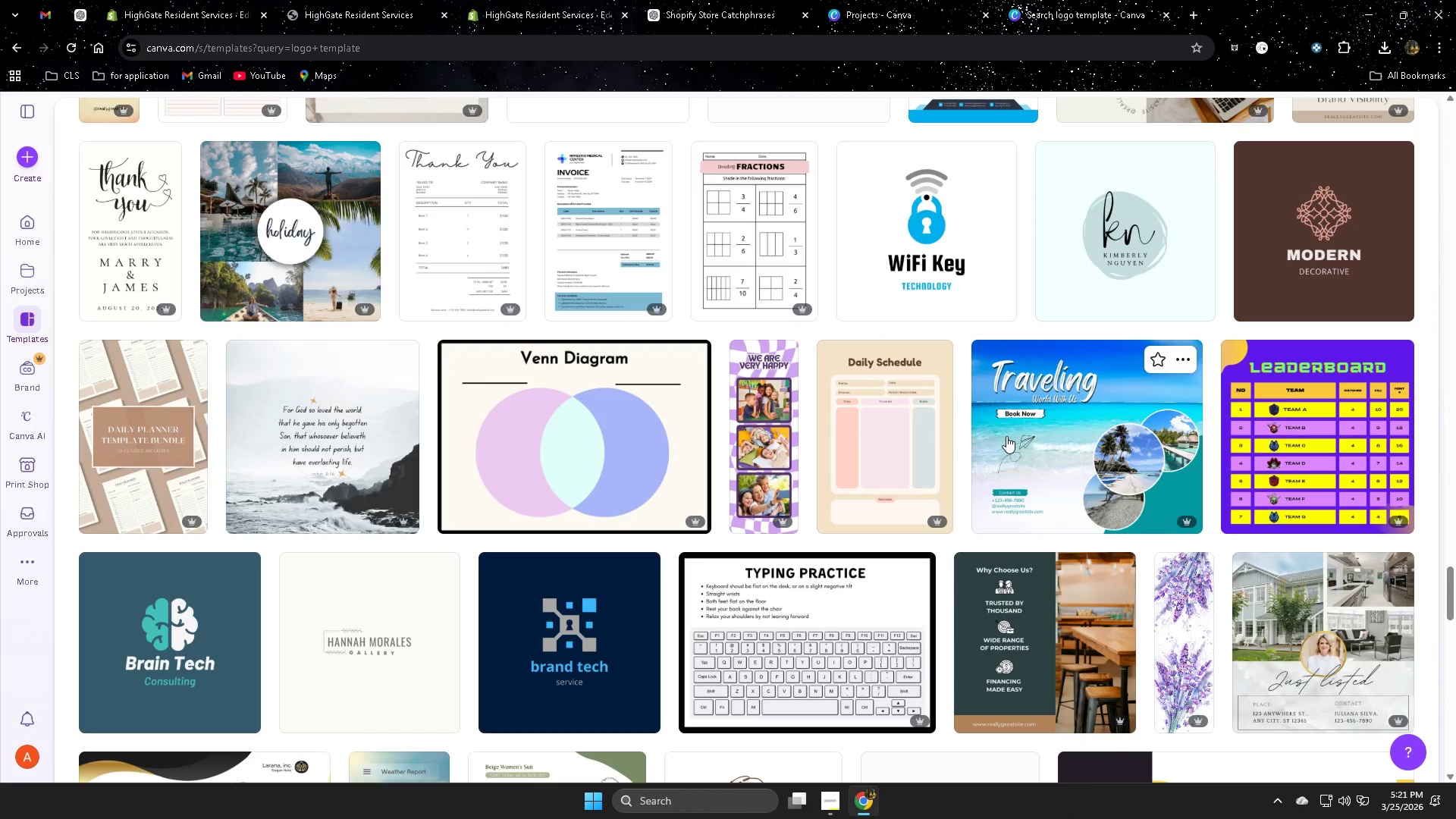 
scroll: coordinate [1006, 436], scroll_direction: down, amount: 7.0
 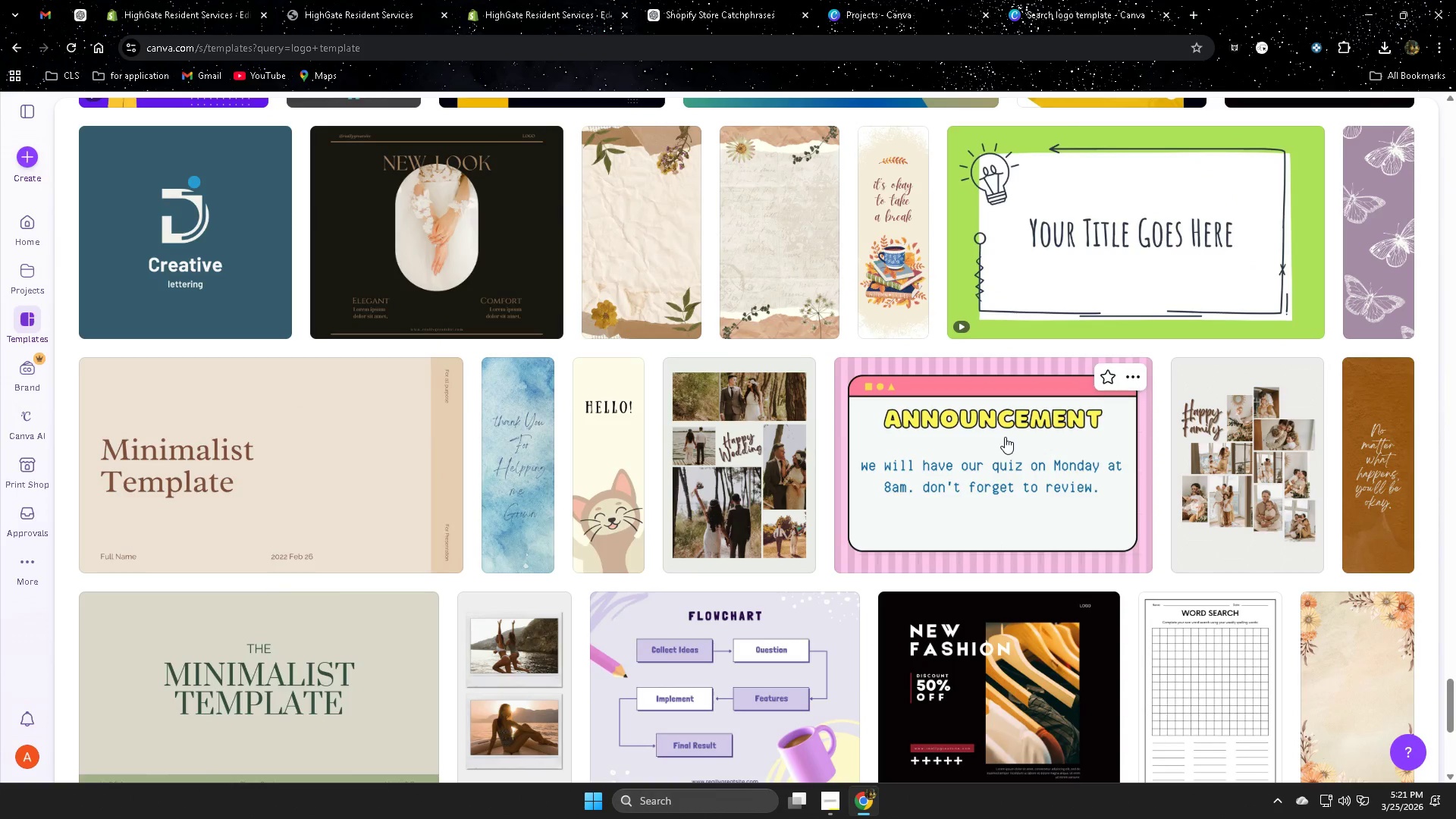 
scroll: coordinate [999, 441], scroll_direction: up, amount: 4.0
 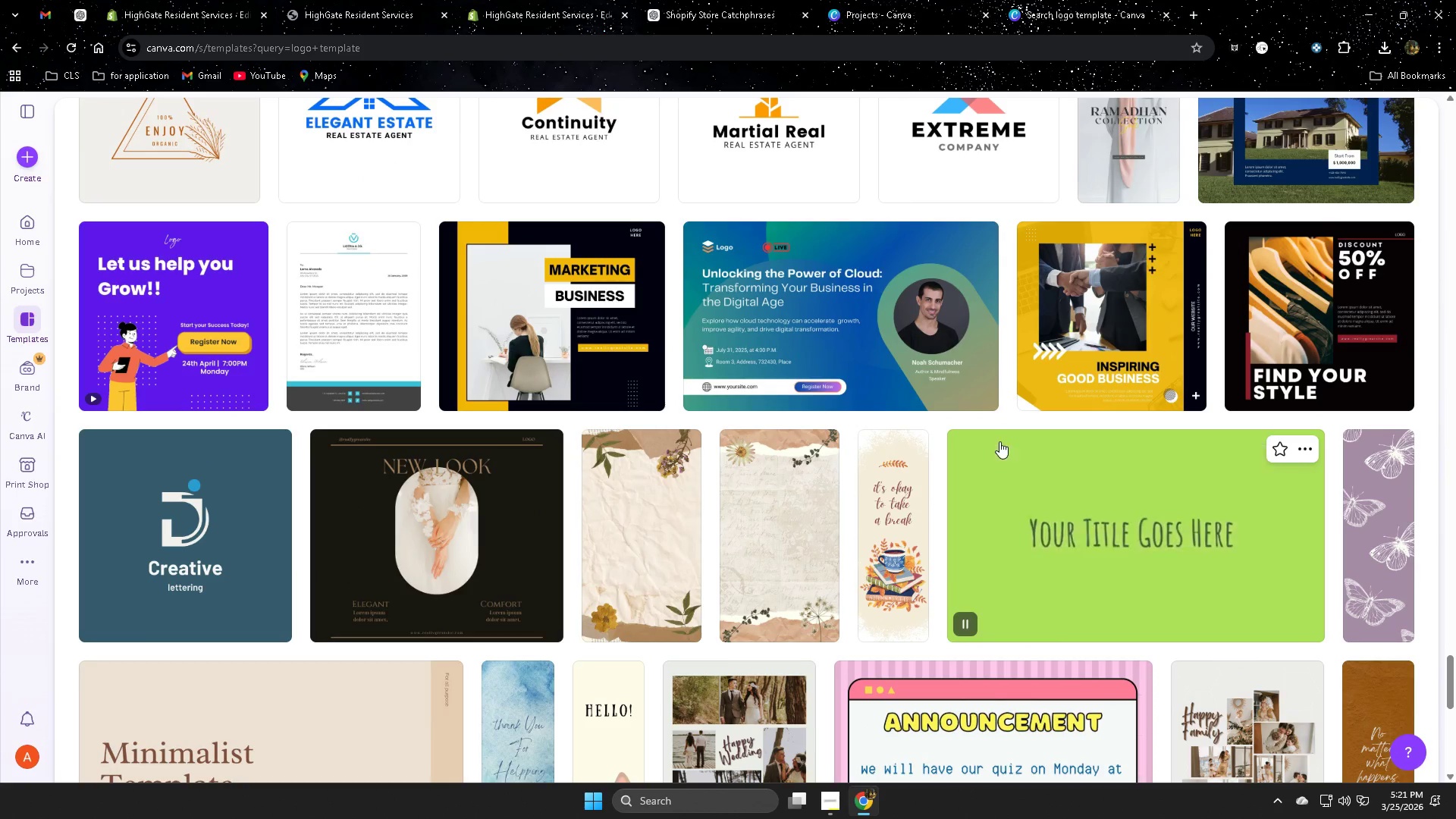 
wait(6.07)
 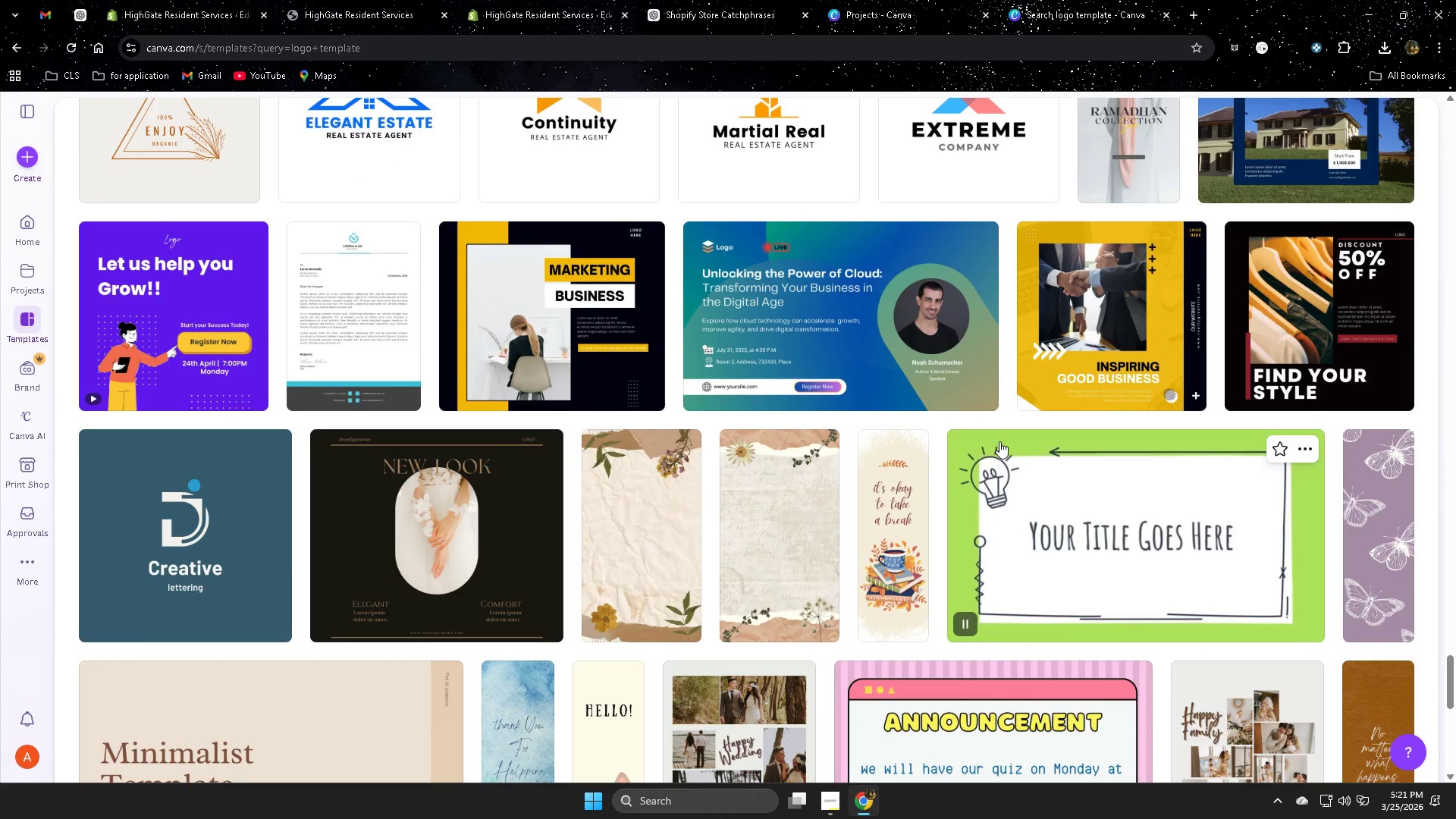 
scroll: coordinate [999, 441], scroll_direction: down, amount: 7.0
 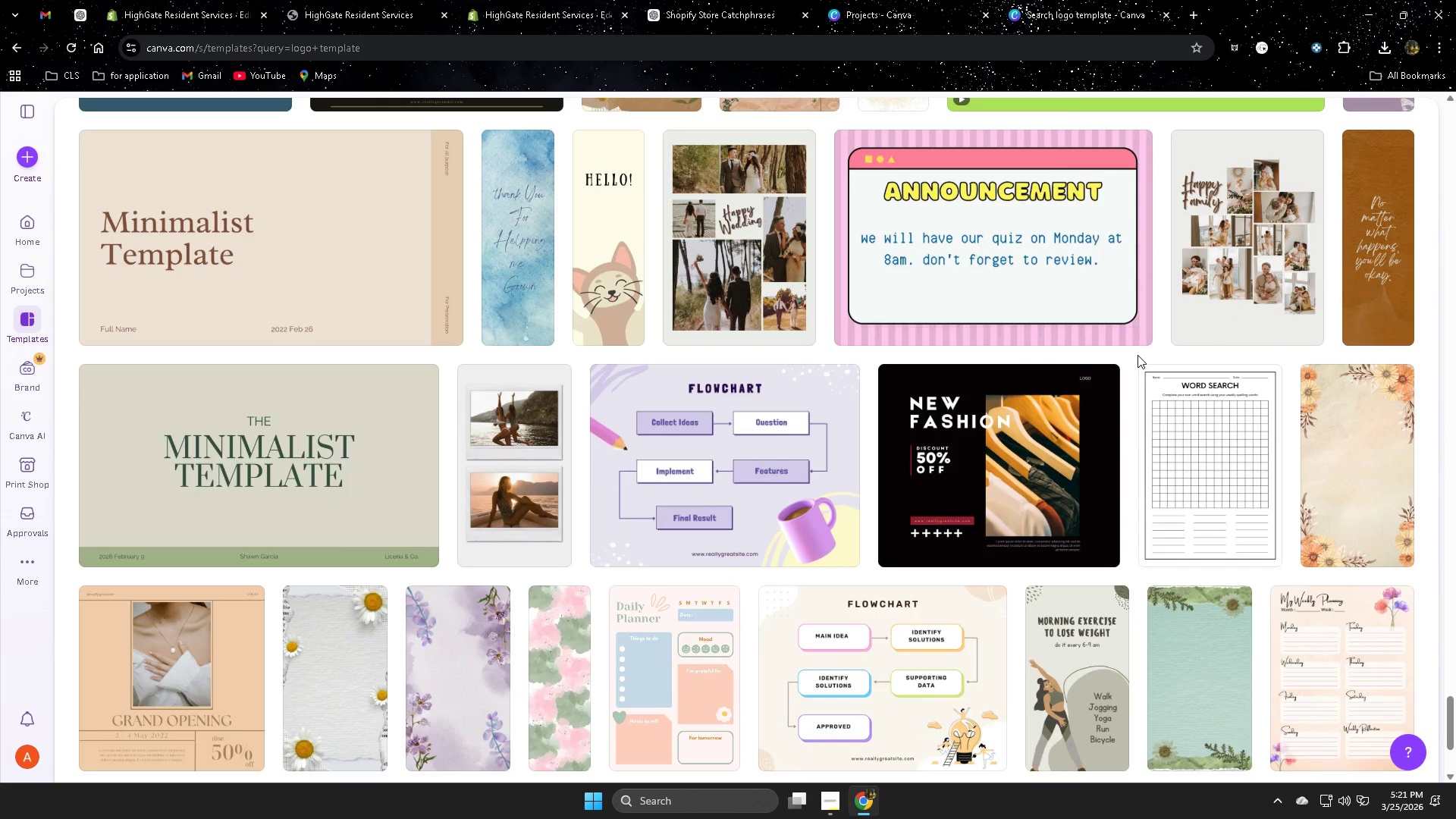 
wait(8.31)
 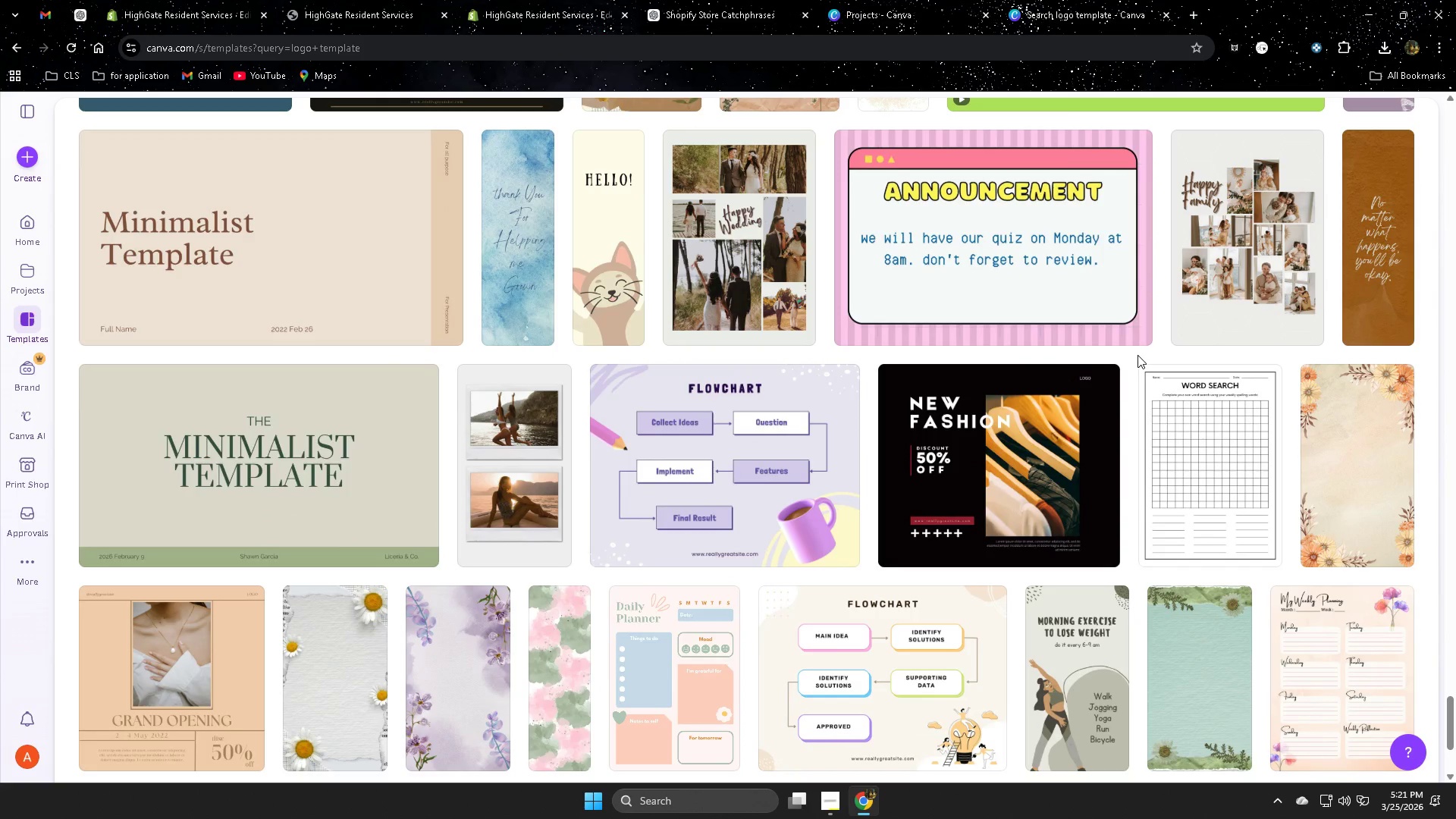 
scroll: coordinate [836, 248], scroll_direction: up, amount: 5.0
 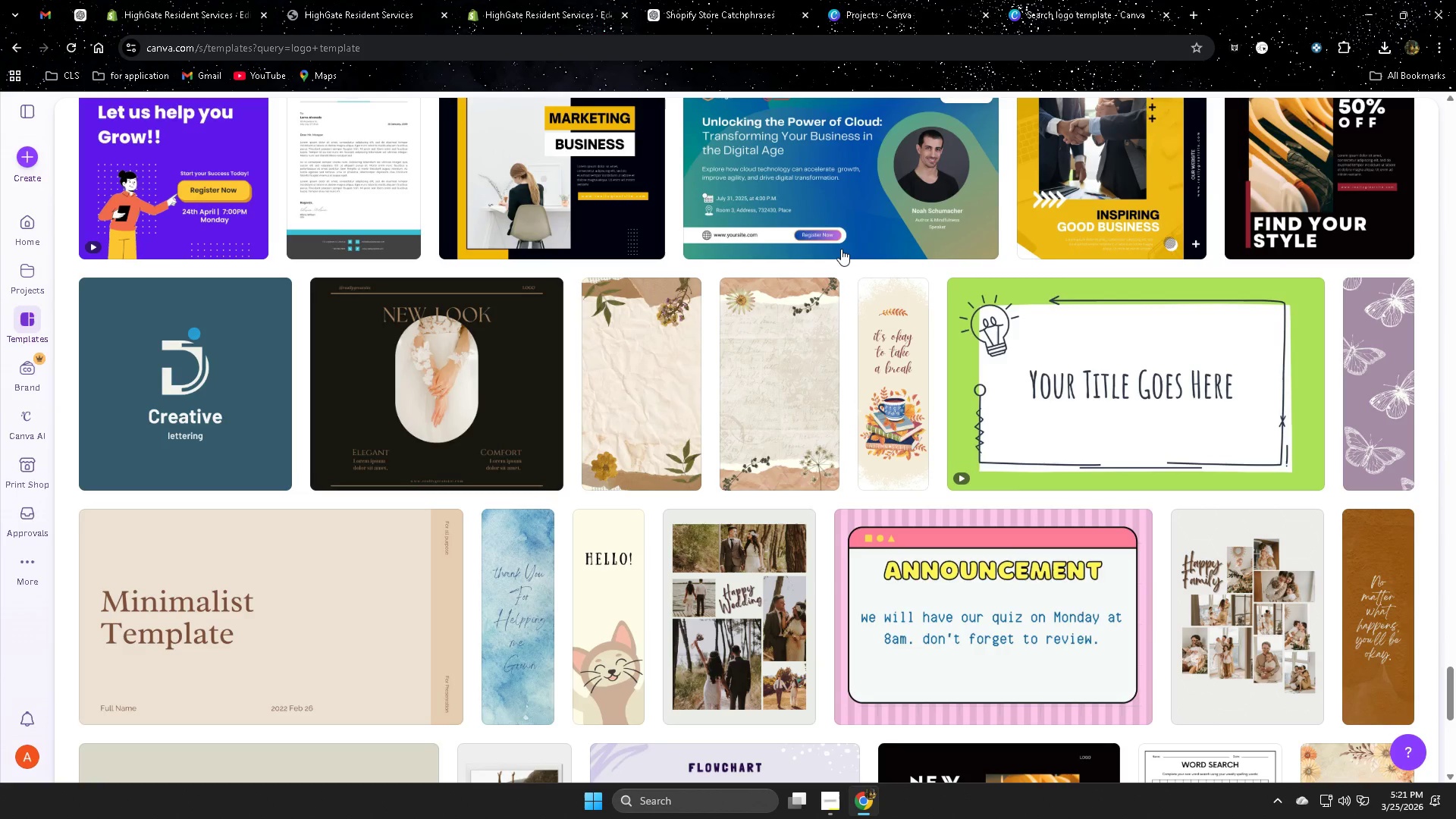 
wait(18.46)
 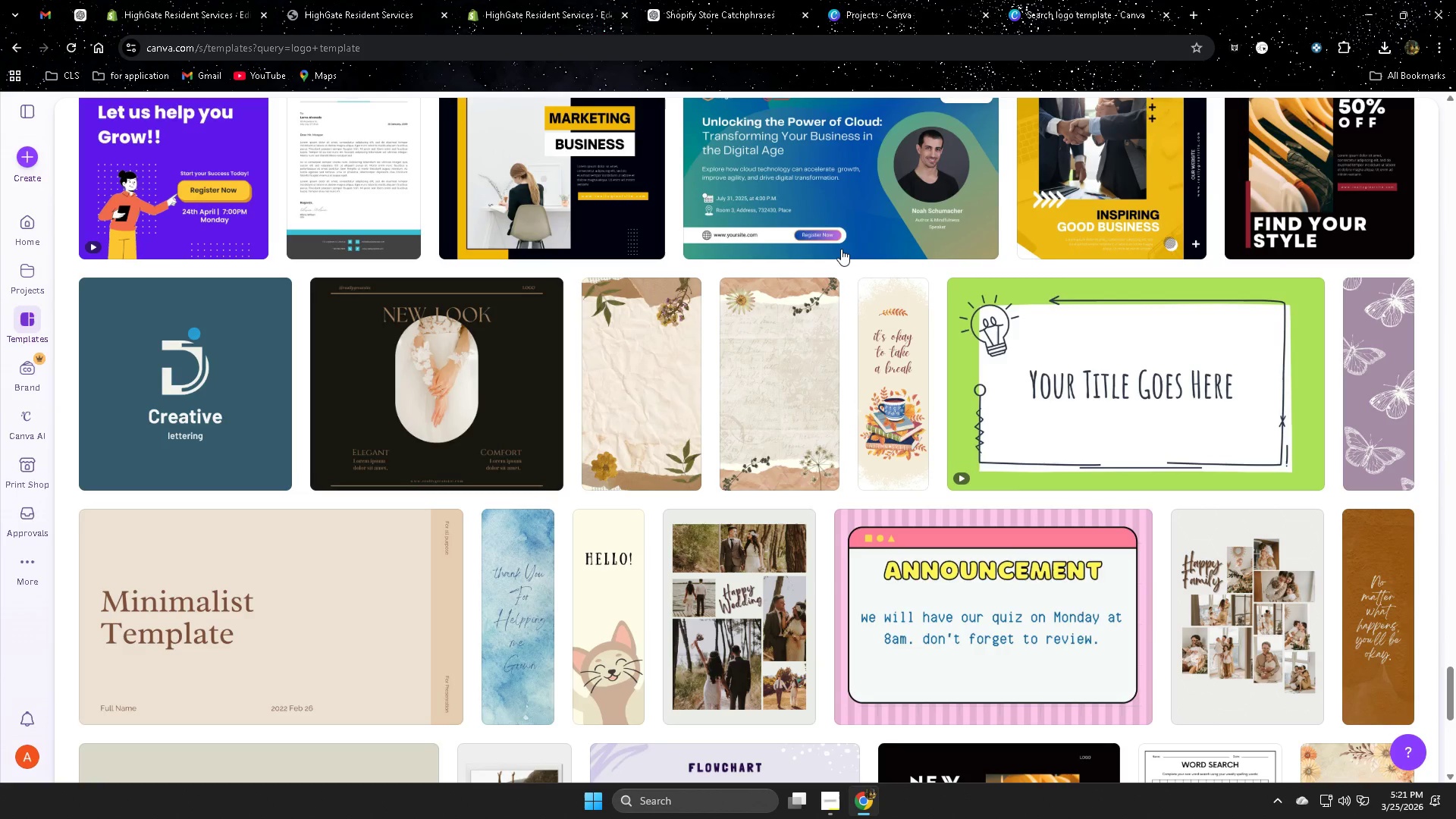 
scroll: coordinate [755, 228], scroll_direction: up, amount: 29.0
 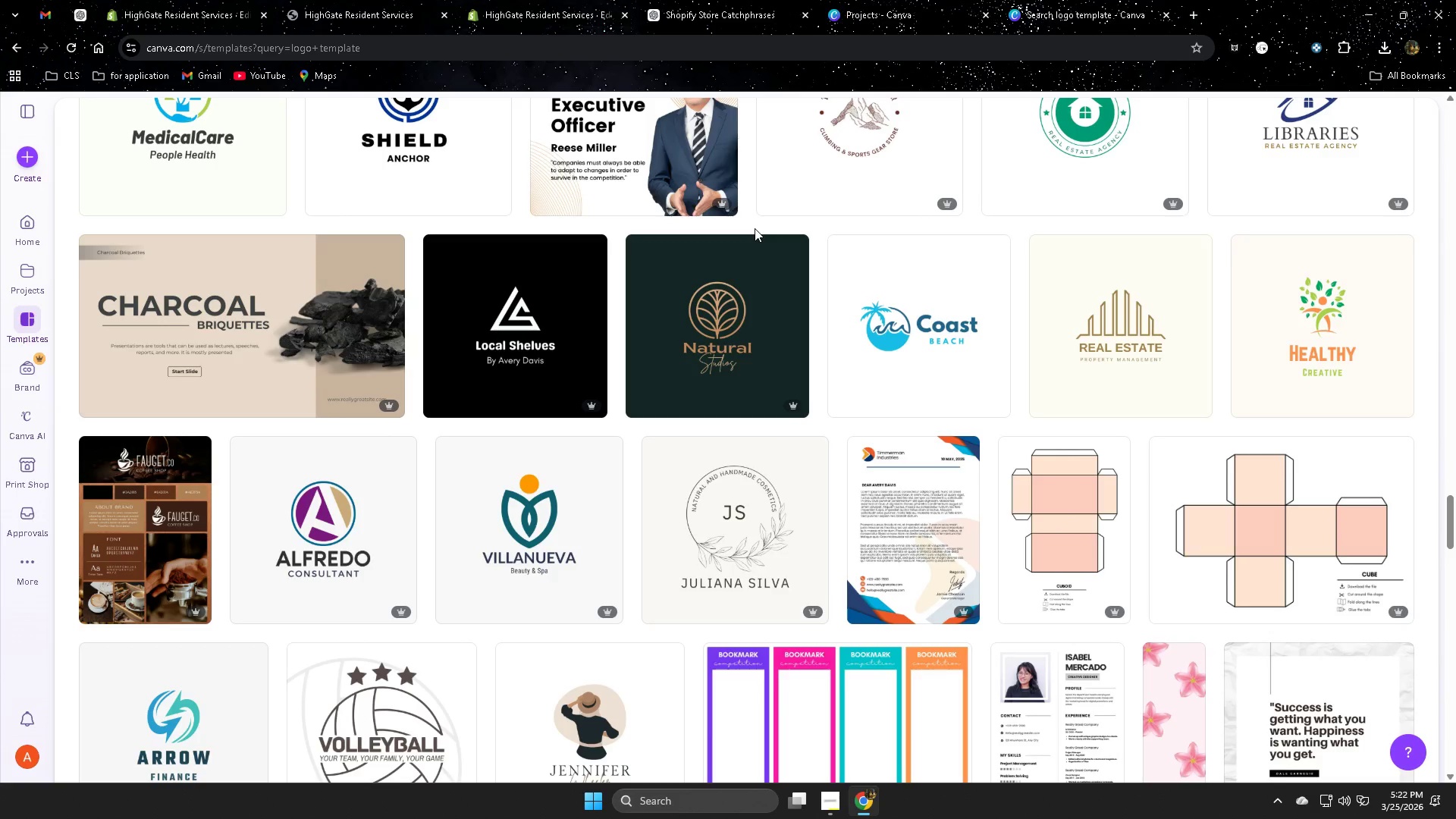 
wait(9.75)
 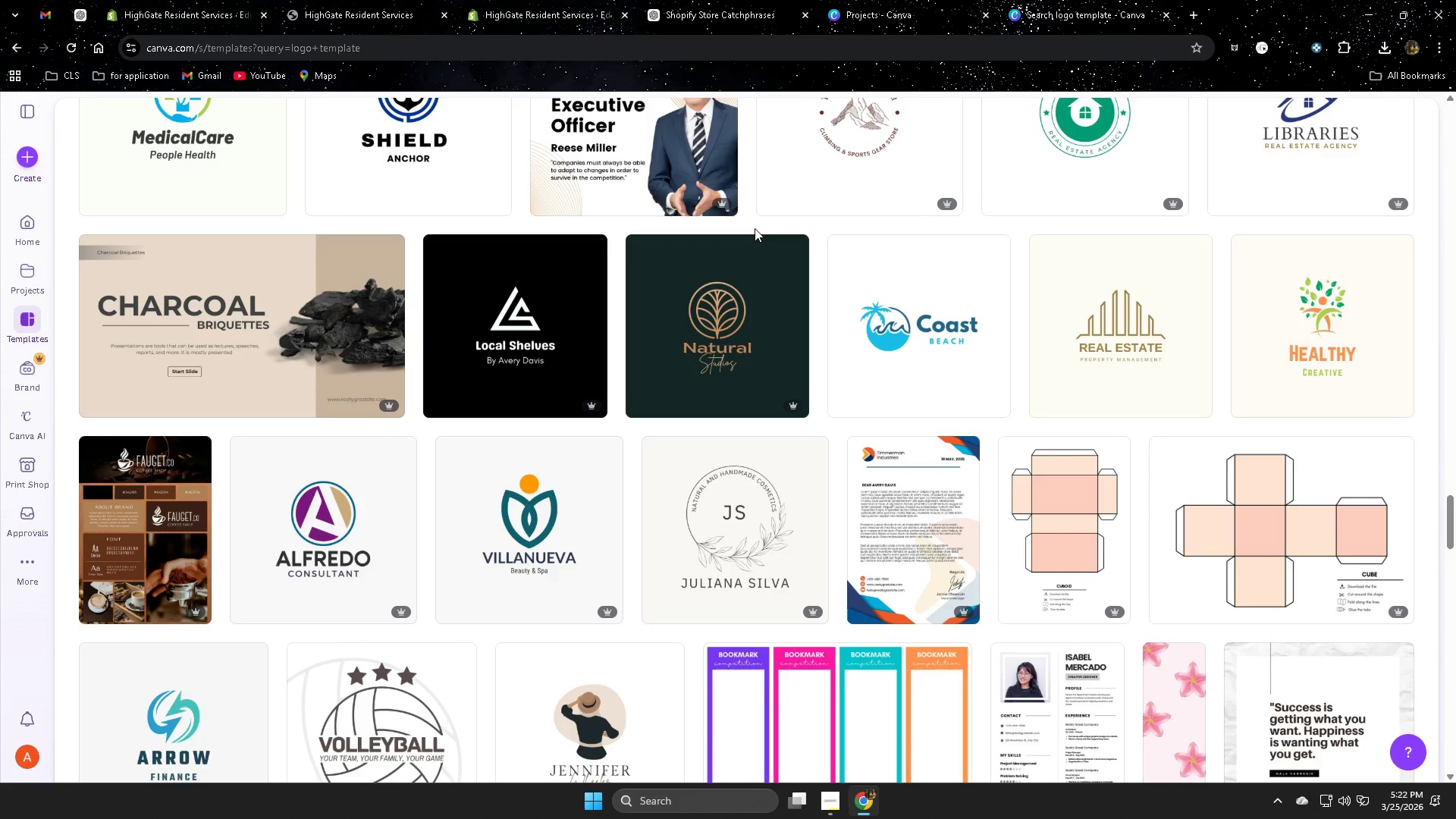 
scroll: coordinate [754, 220], scroll_direction: up, amount: 2.0
 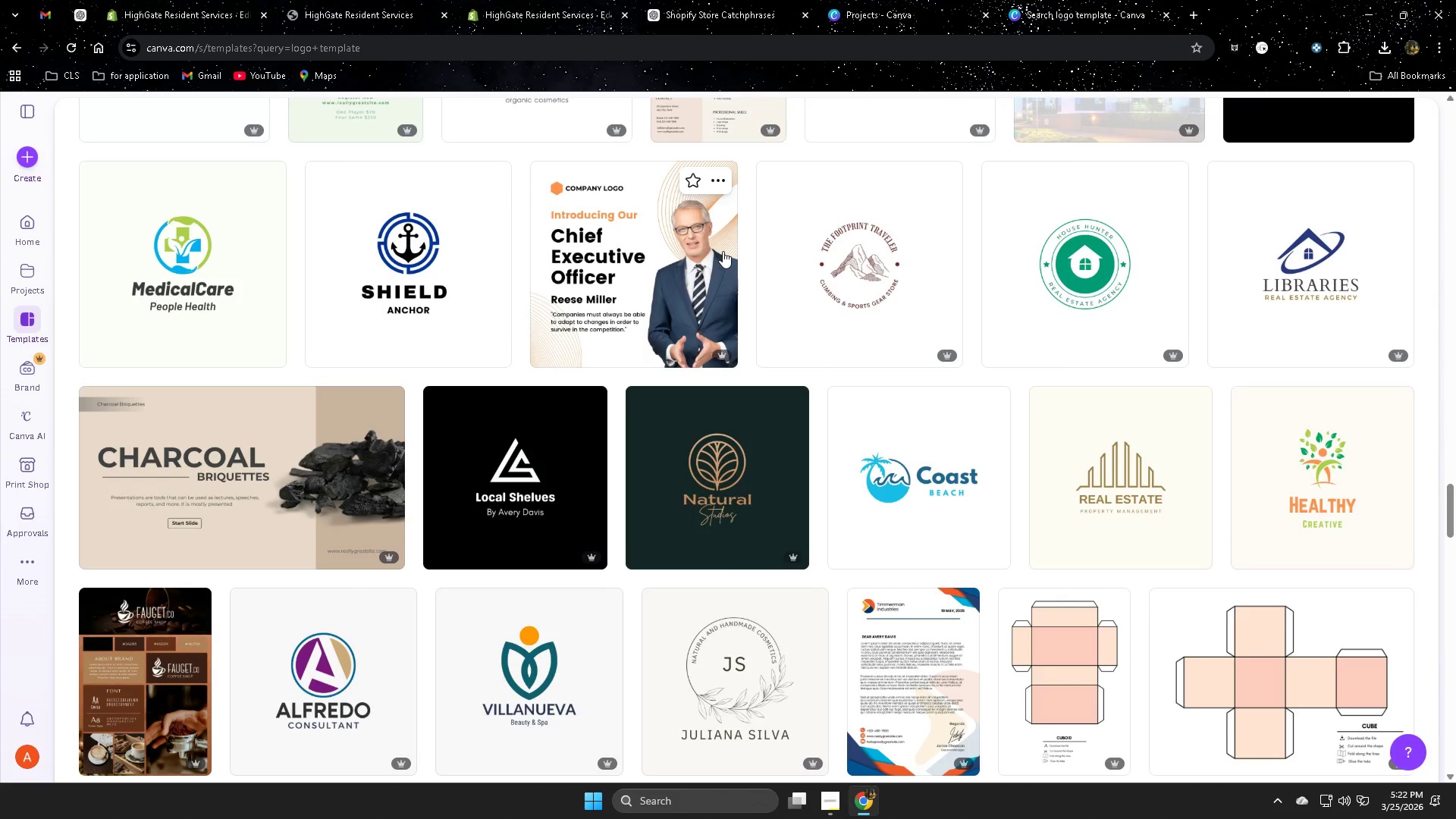 
wait(11.94)
 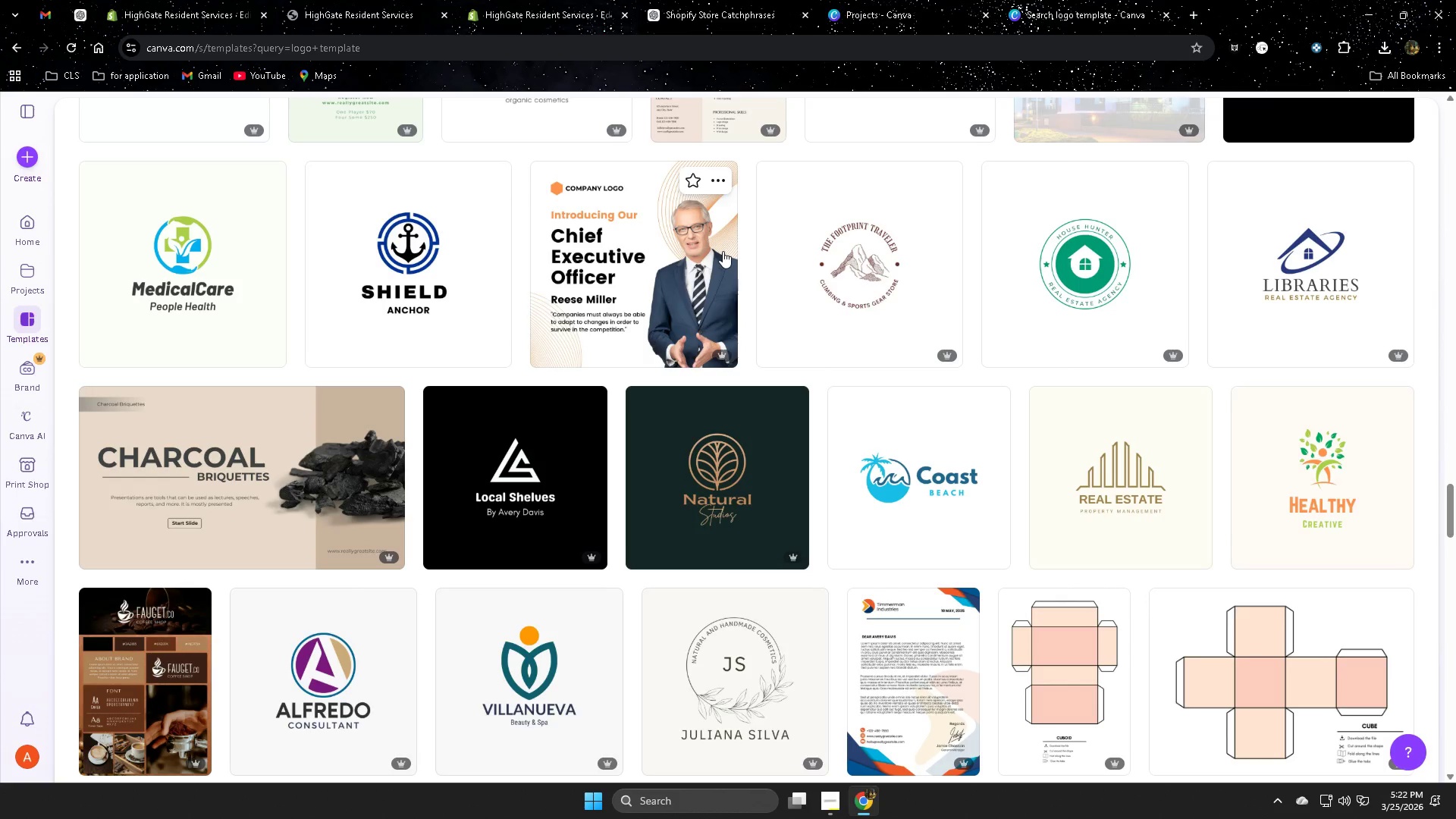 
scroll: coordinate [723, 251], scroll_direction: up, amount: 1.0
 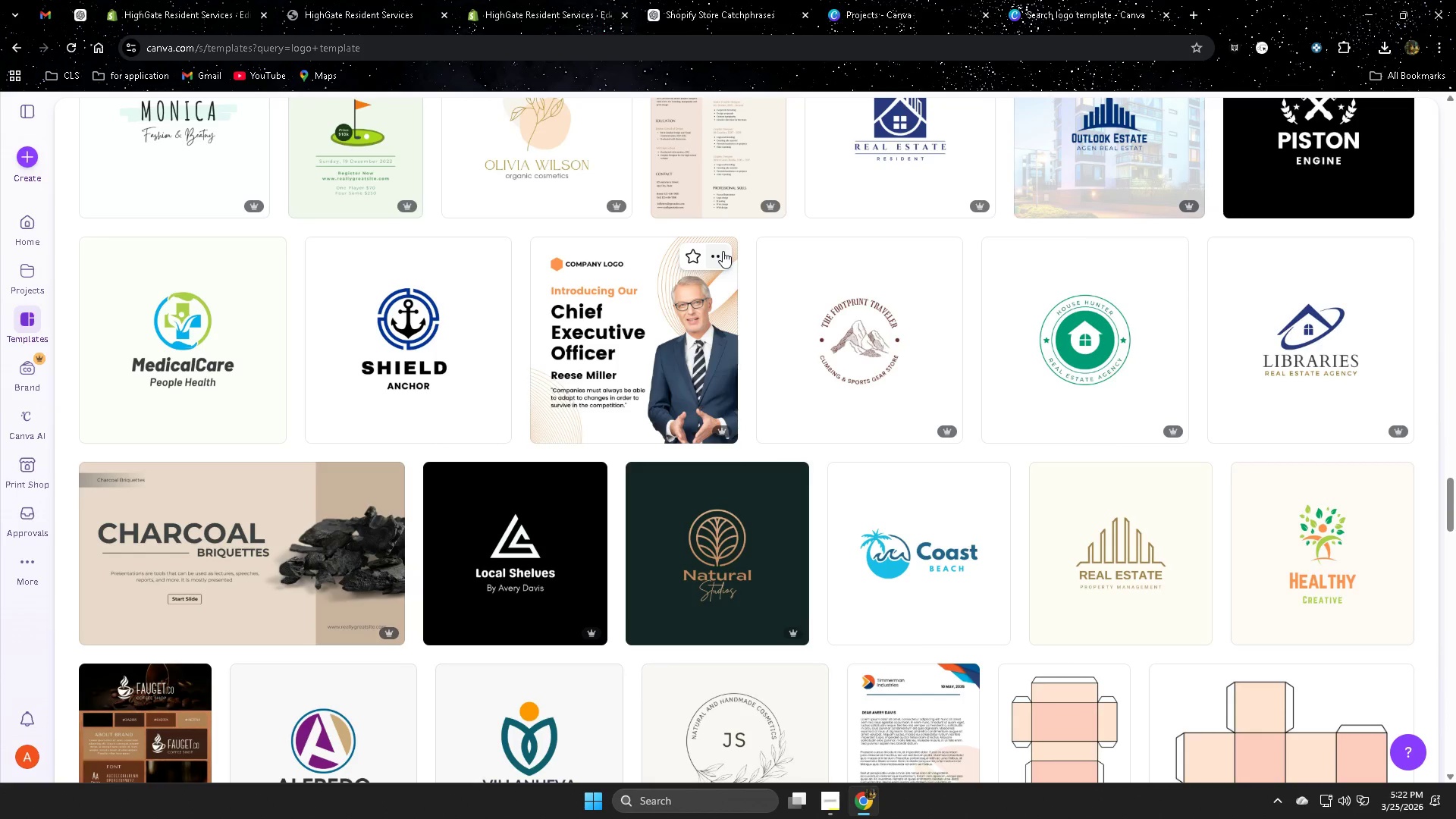 
scroll: coordinate [1181, 202], scroll_direction: down, amount: 16.0
 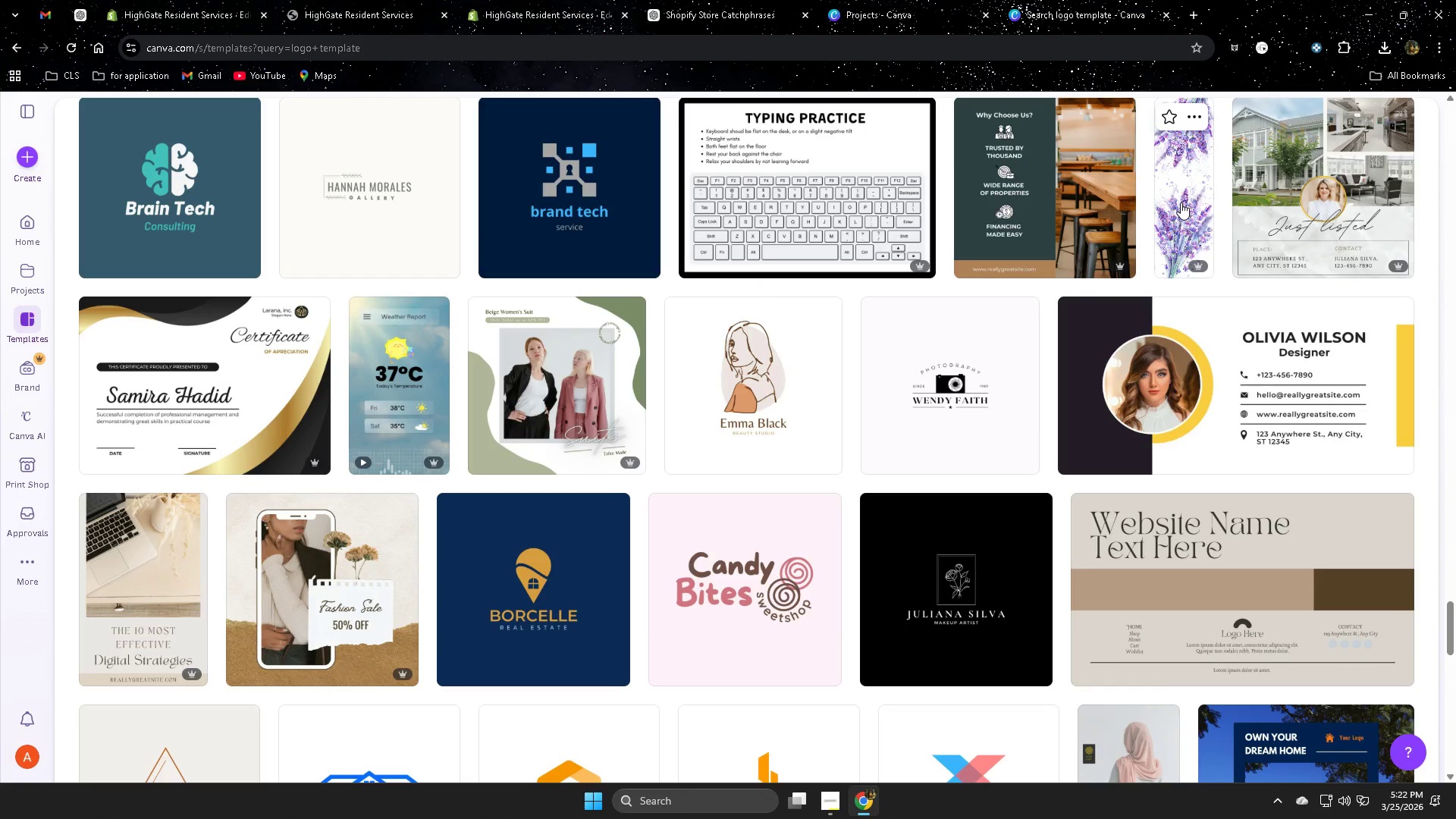 
wait(7.55)
 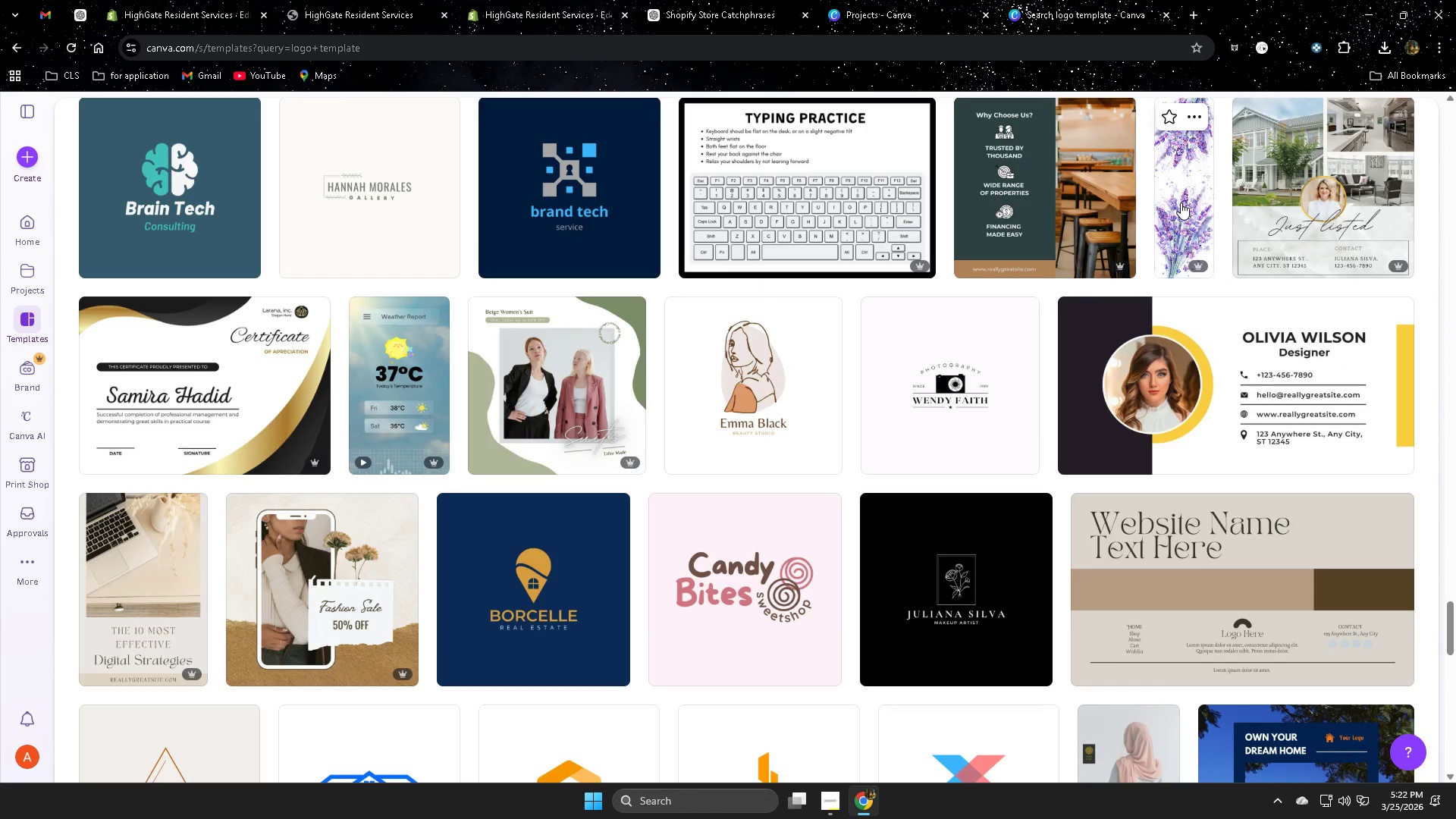 
scroll: coordinate [1181, 202], scroll_direction: down, amount: 8.0
 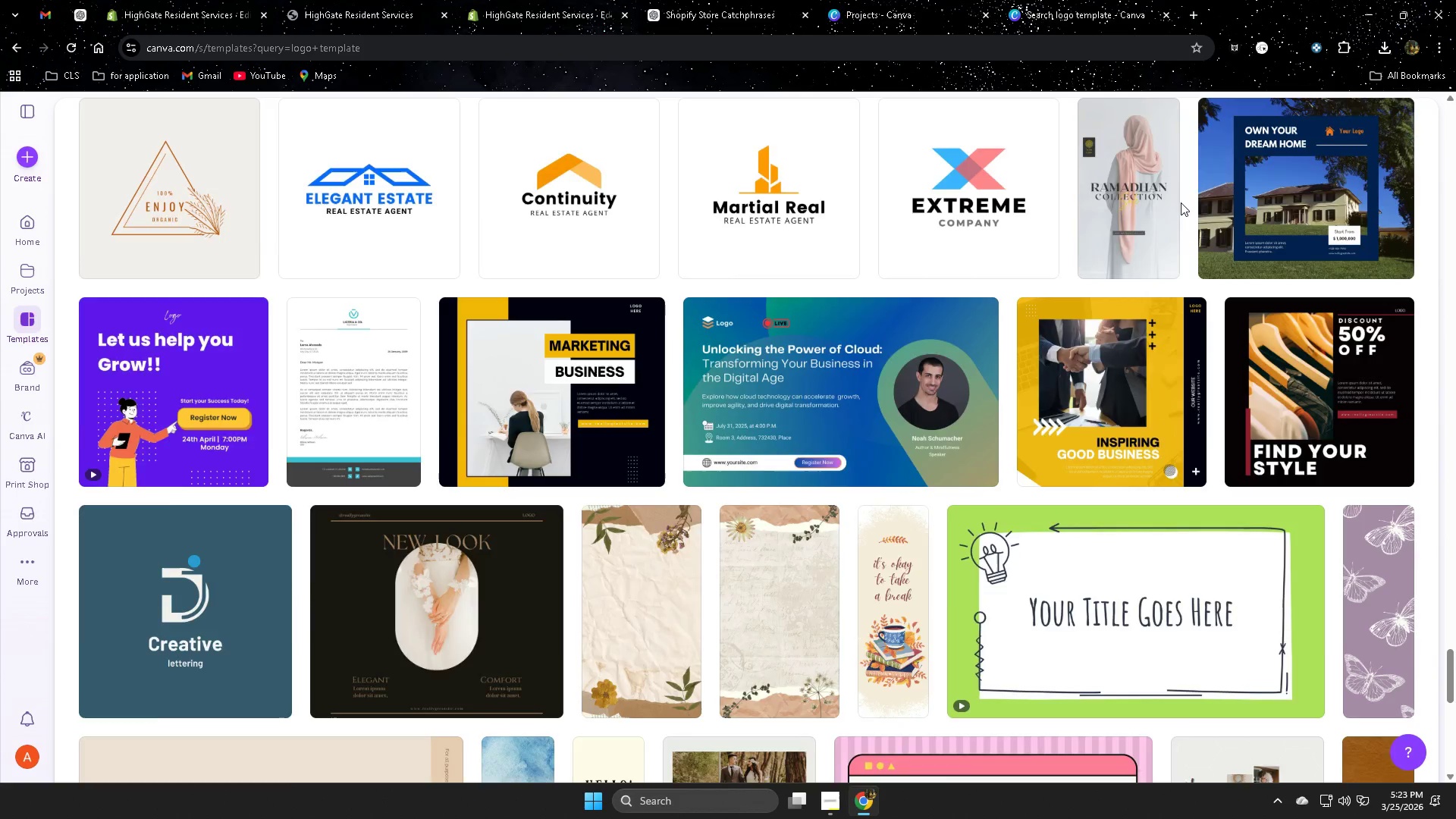 
scroll: coordinate [1181, 202], scroll_direction: up, amount: 6.0
 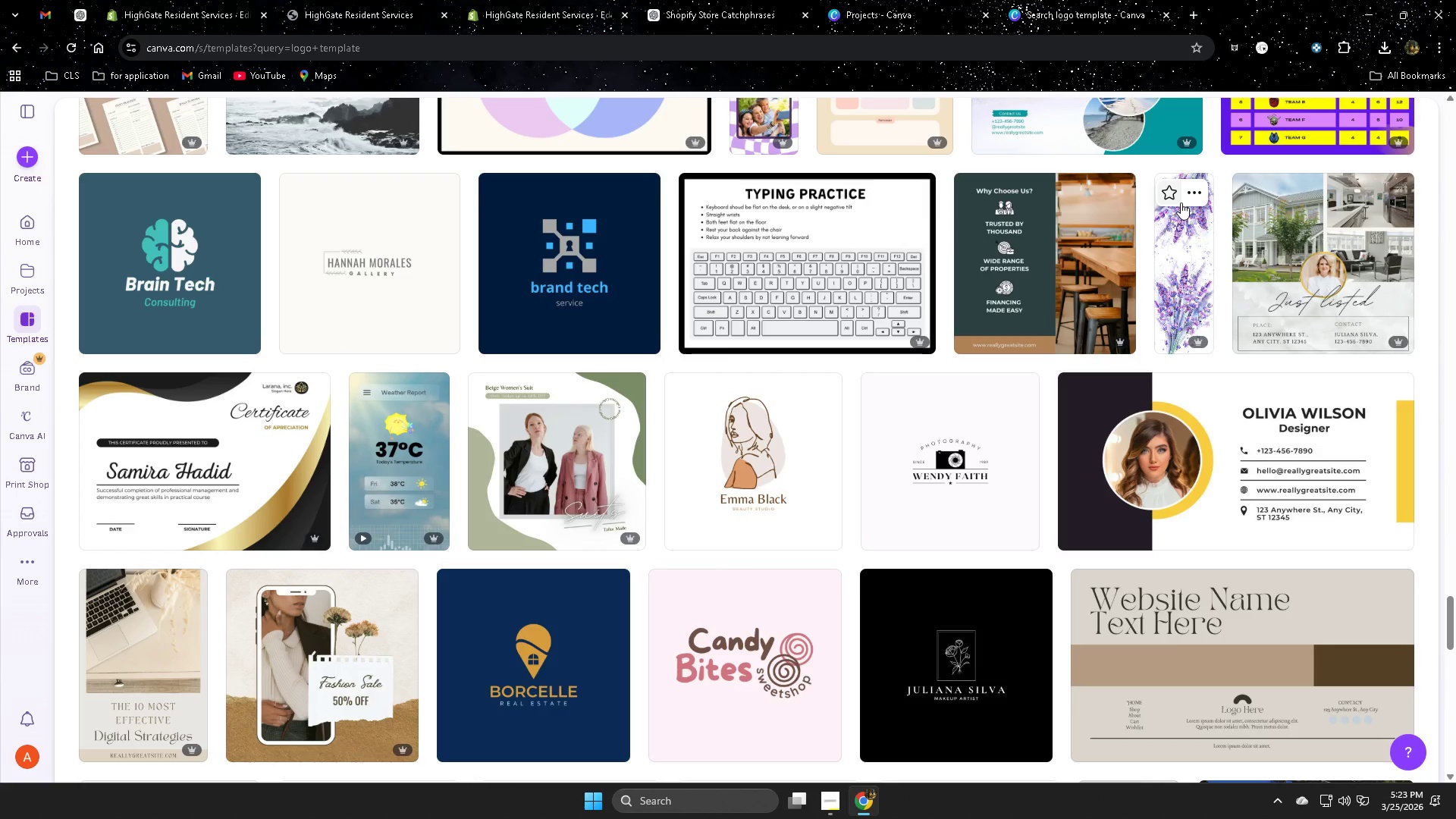 
wait(6.36)
 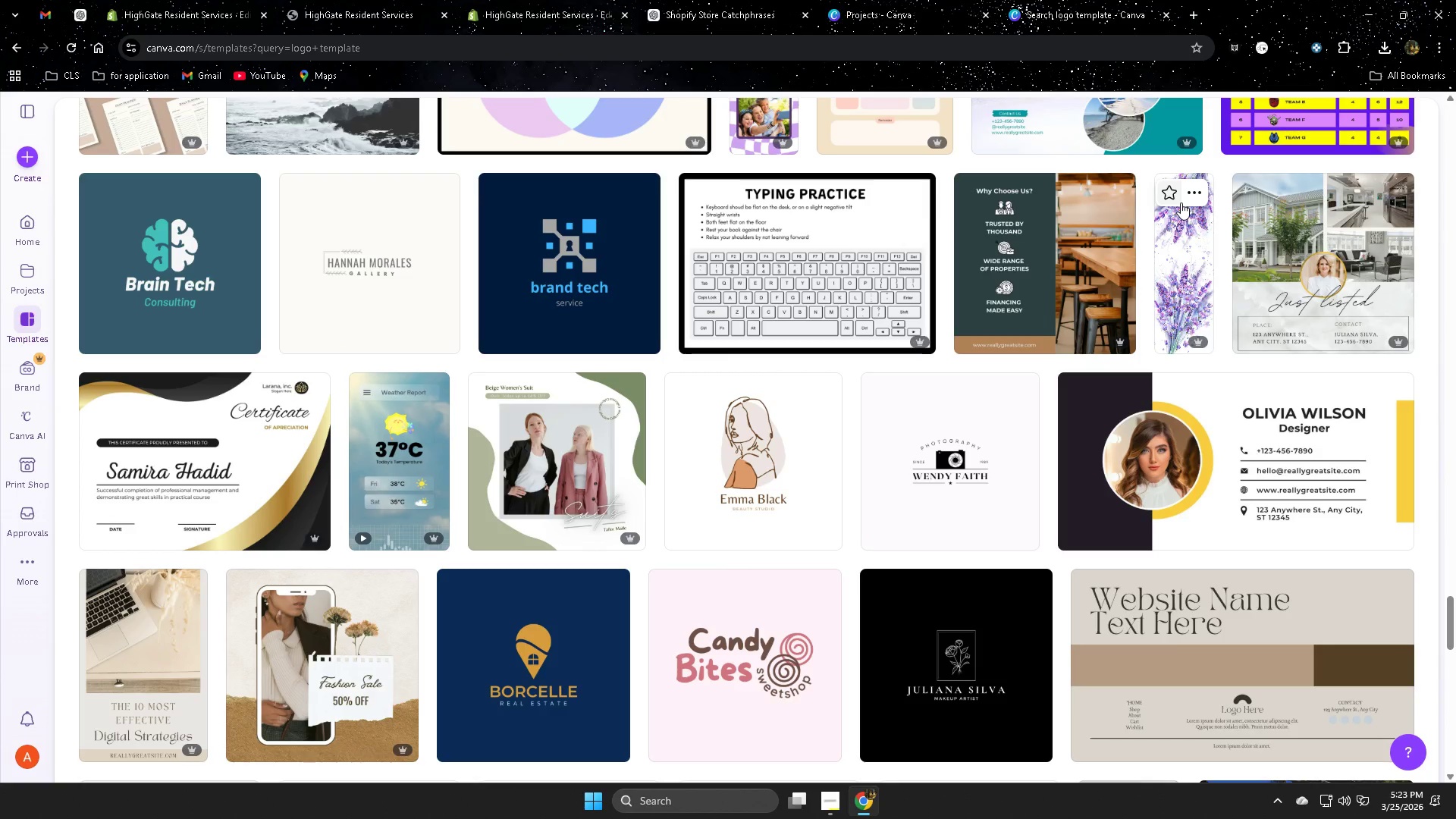 
scroll: coordinate [1181, 202], scroll_direction: up, amount: 1.0
 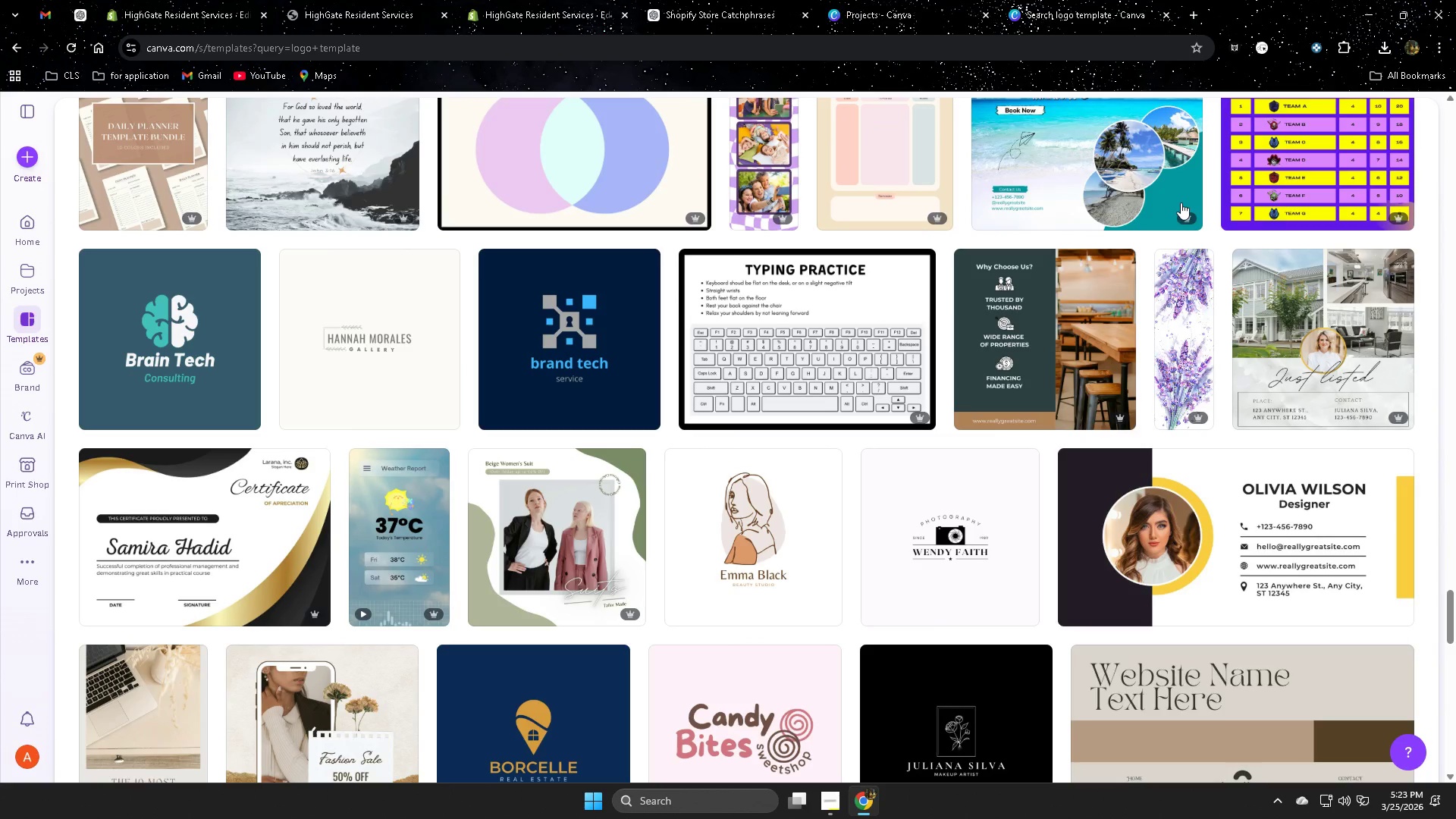 
wait(13.15)
 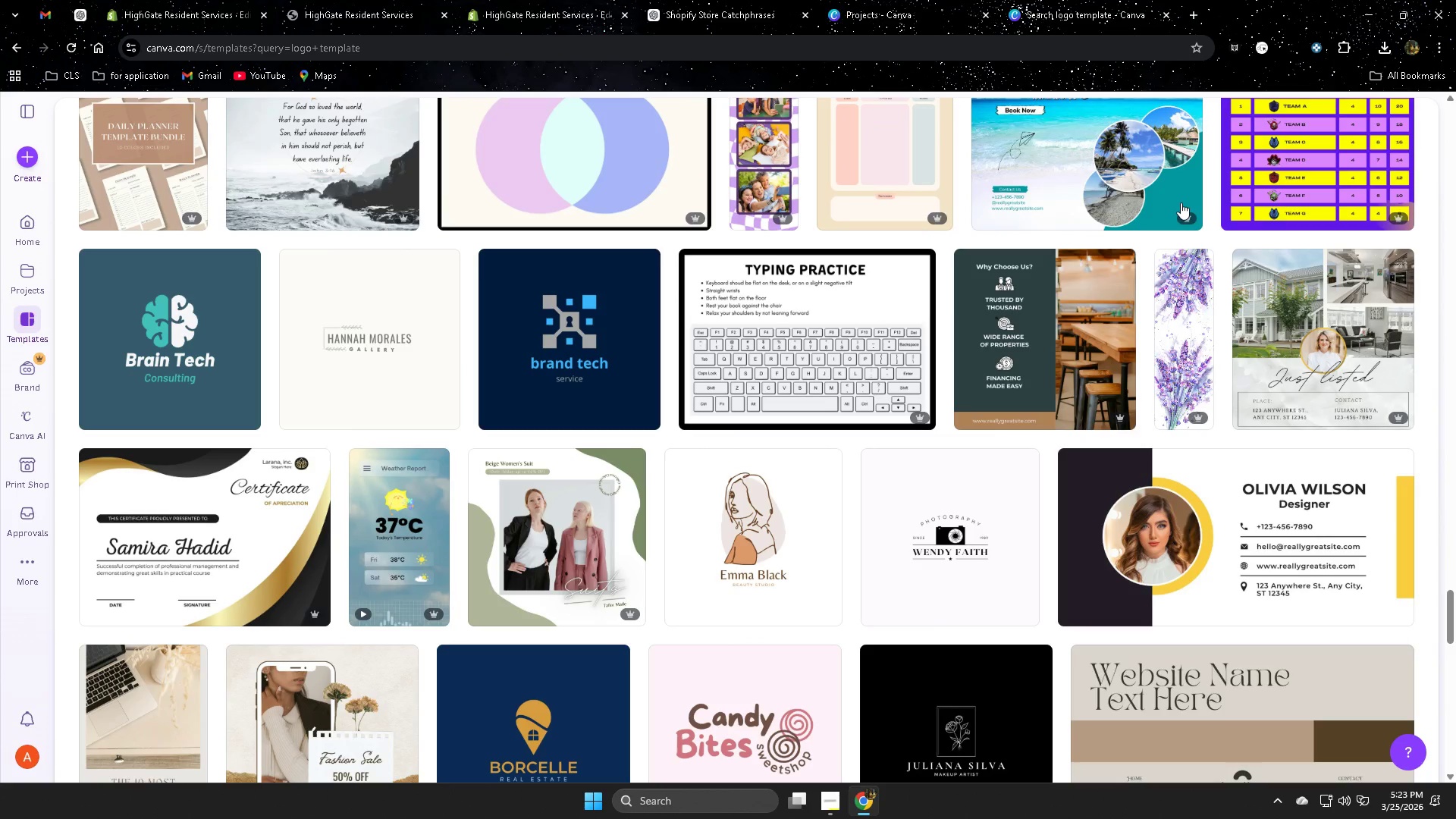 
scroll: coordinate [1181, 202], scroll_direction: up, amount: 6.0
 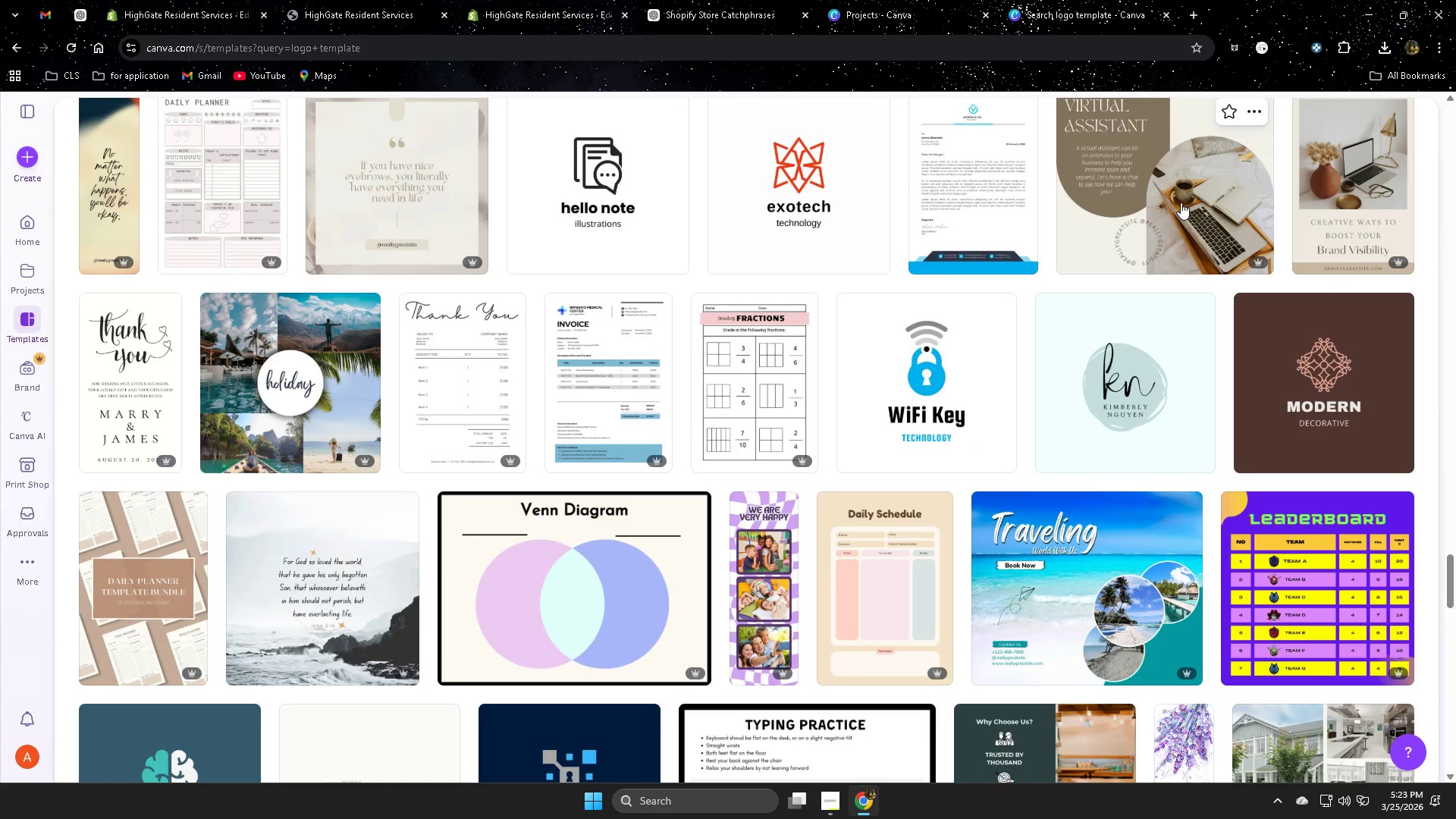 
scroll: coordinate [1181, 202], scroll_direction: down, amount: 19.0
 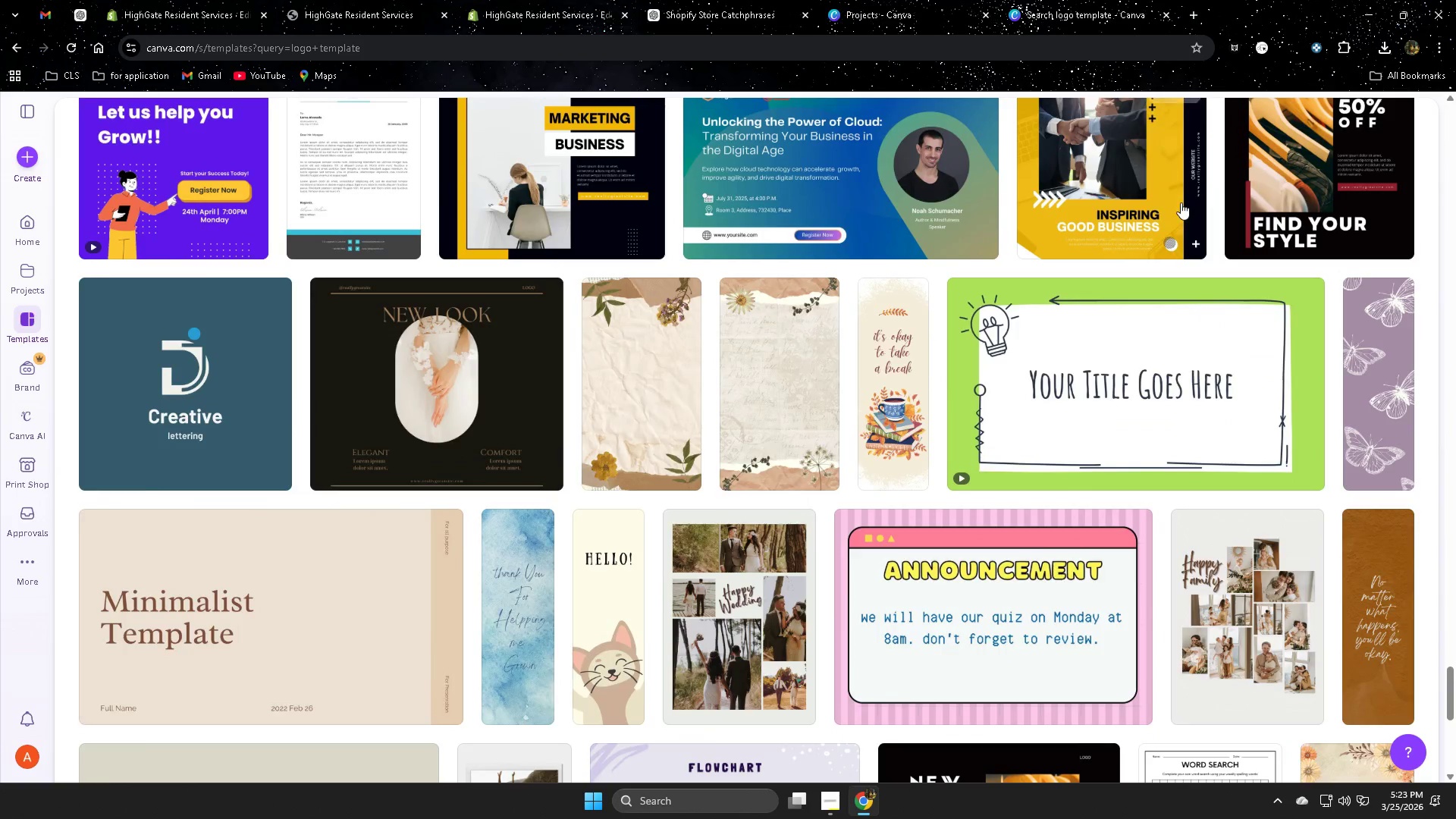 
scroll: coordinate [1181, 202], scroll_direction: up, amount: 42.0
 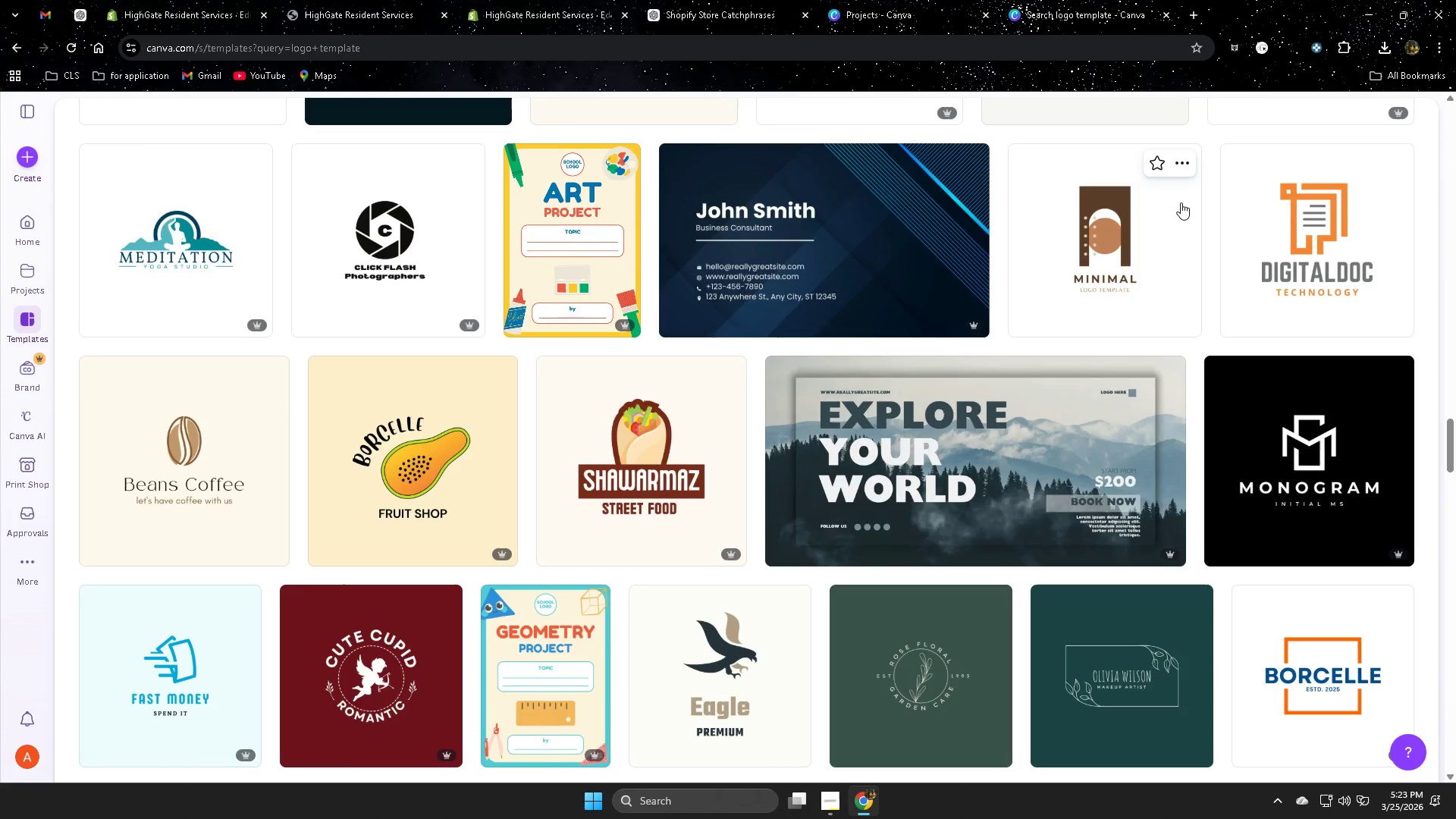 
wait(7.36)
 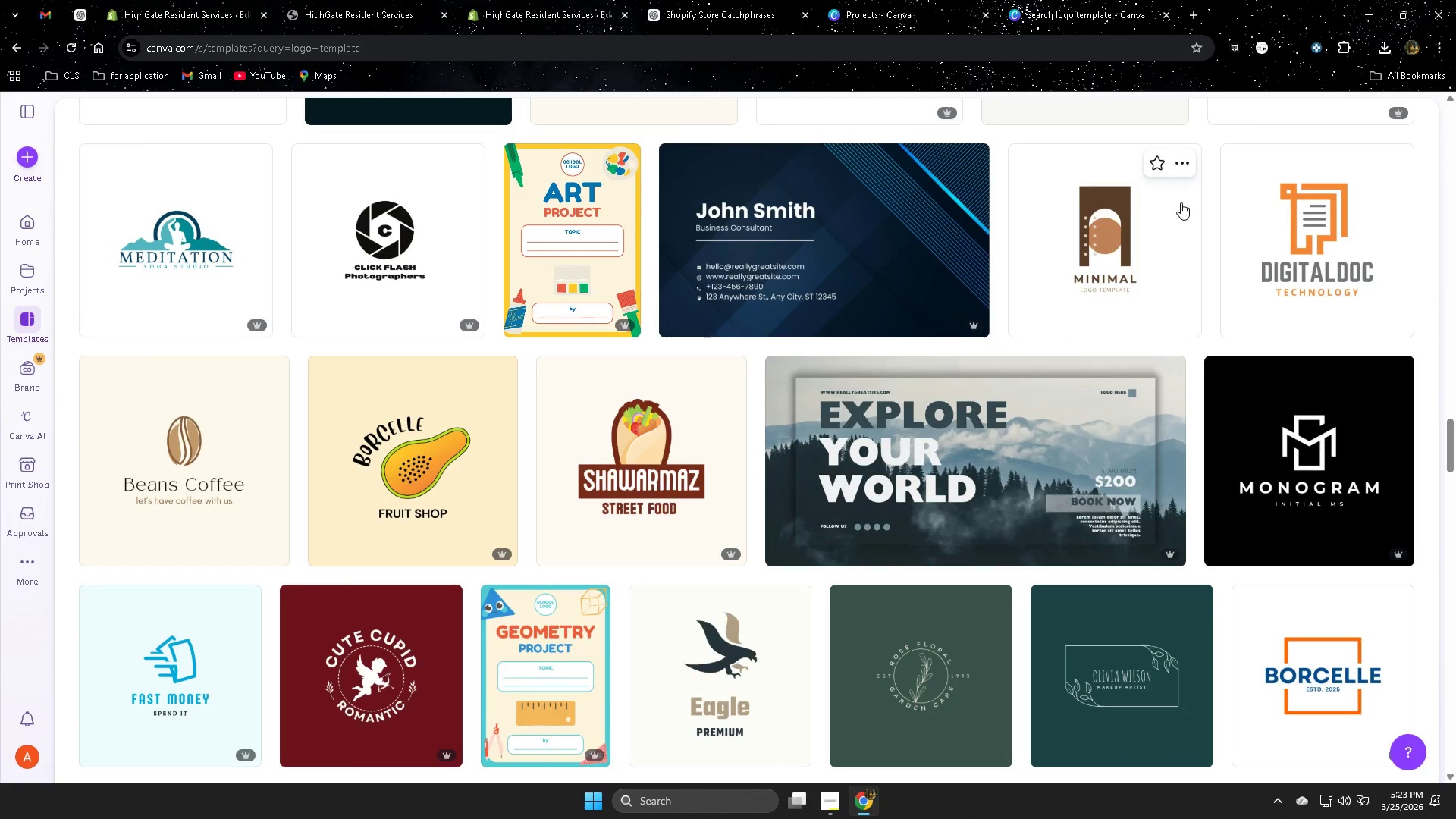 
scroll: coordinate [1181, 202], scroll_direction: up, amount: 8.0
 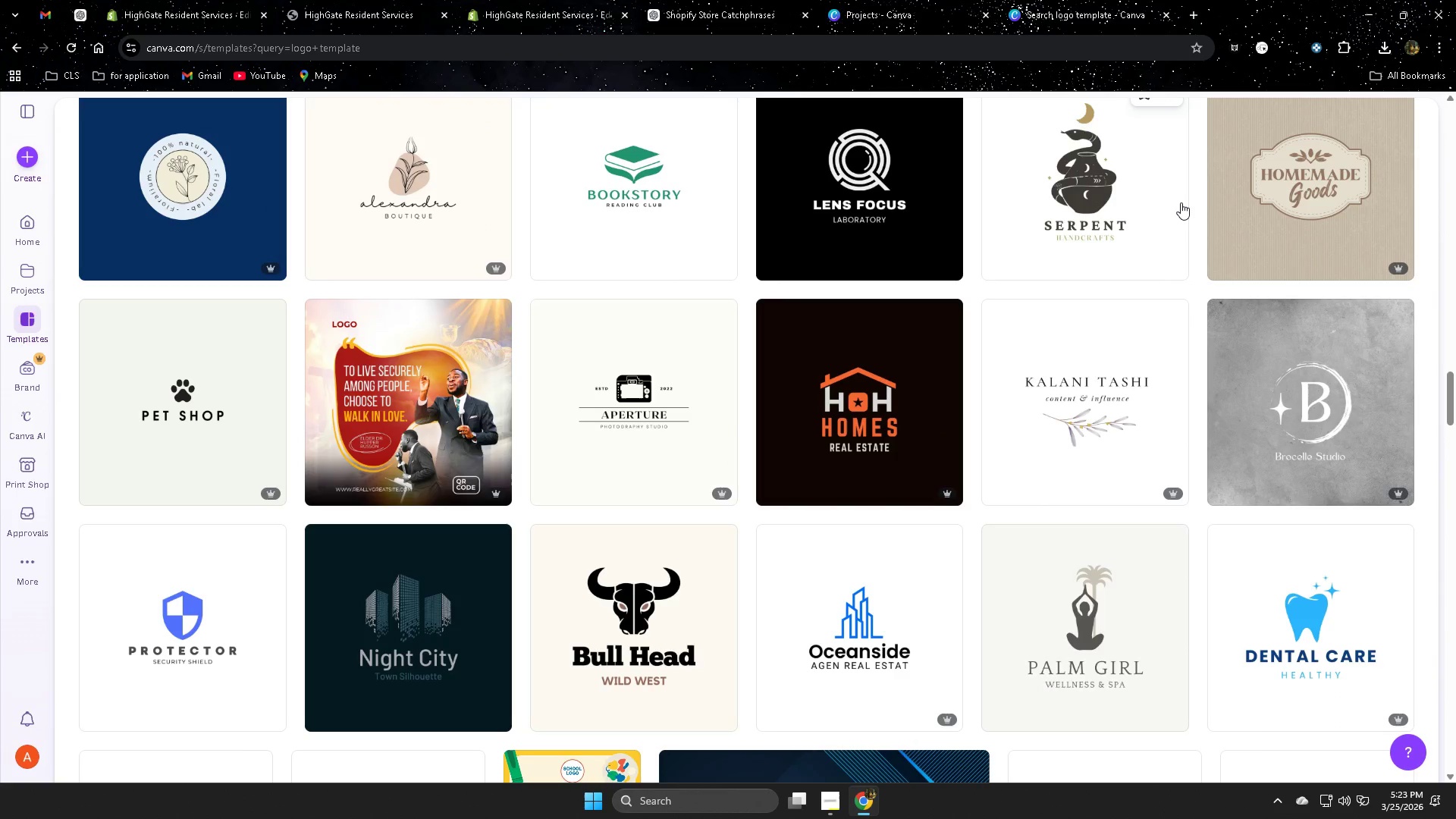 
wait(6.59)
 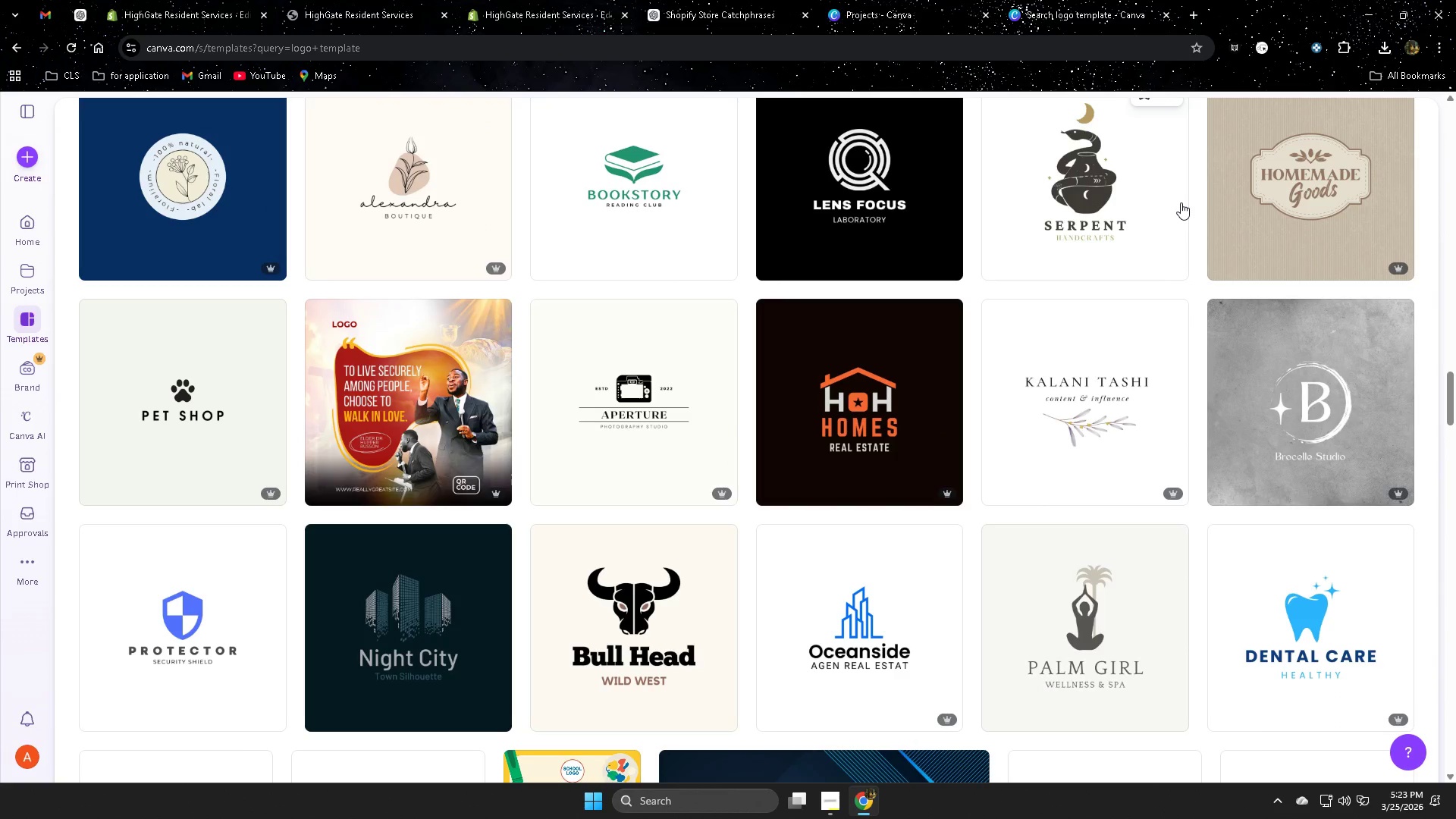 
scroll: coordinate [1181, 202], scroll_direction: up, amount: 6.0
 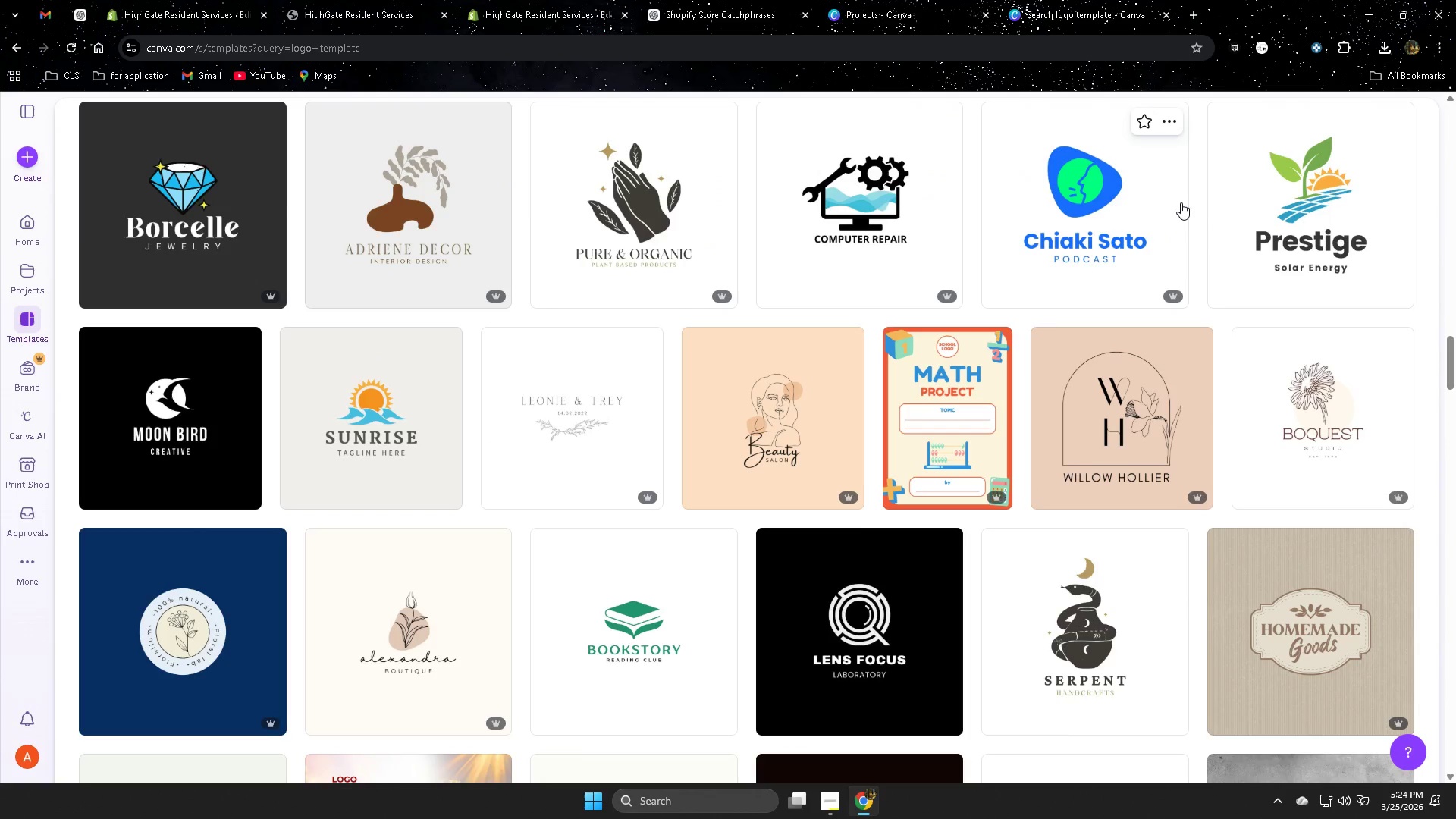 
scroll: coordinate [1181, 202], scroll_direction: down, amount: 5.0
 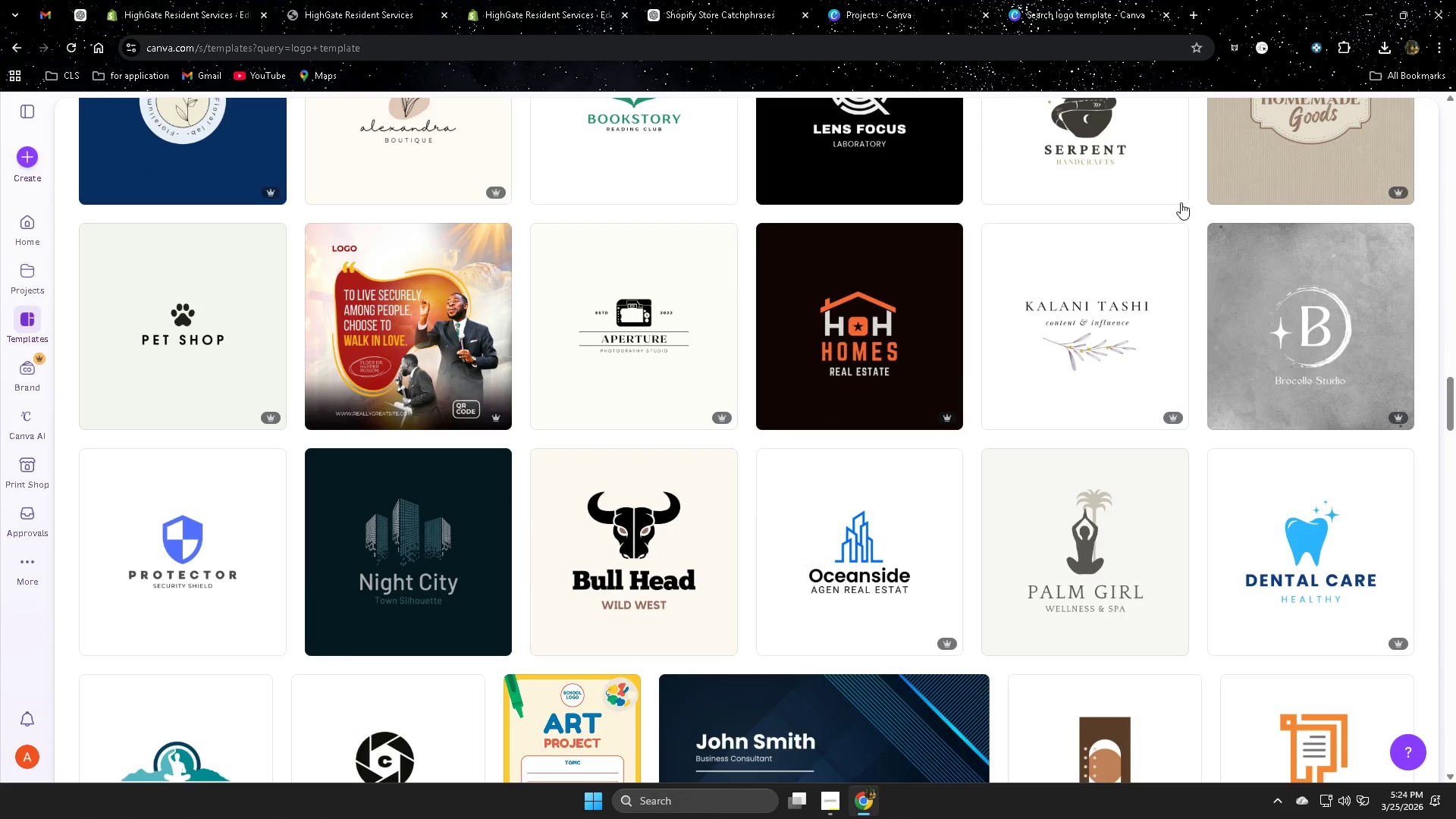 
wait(15.37)
 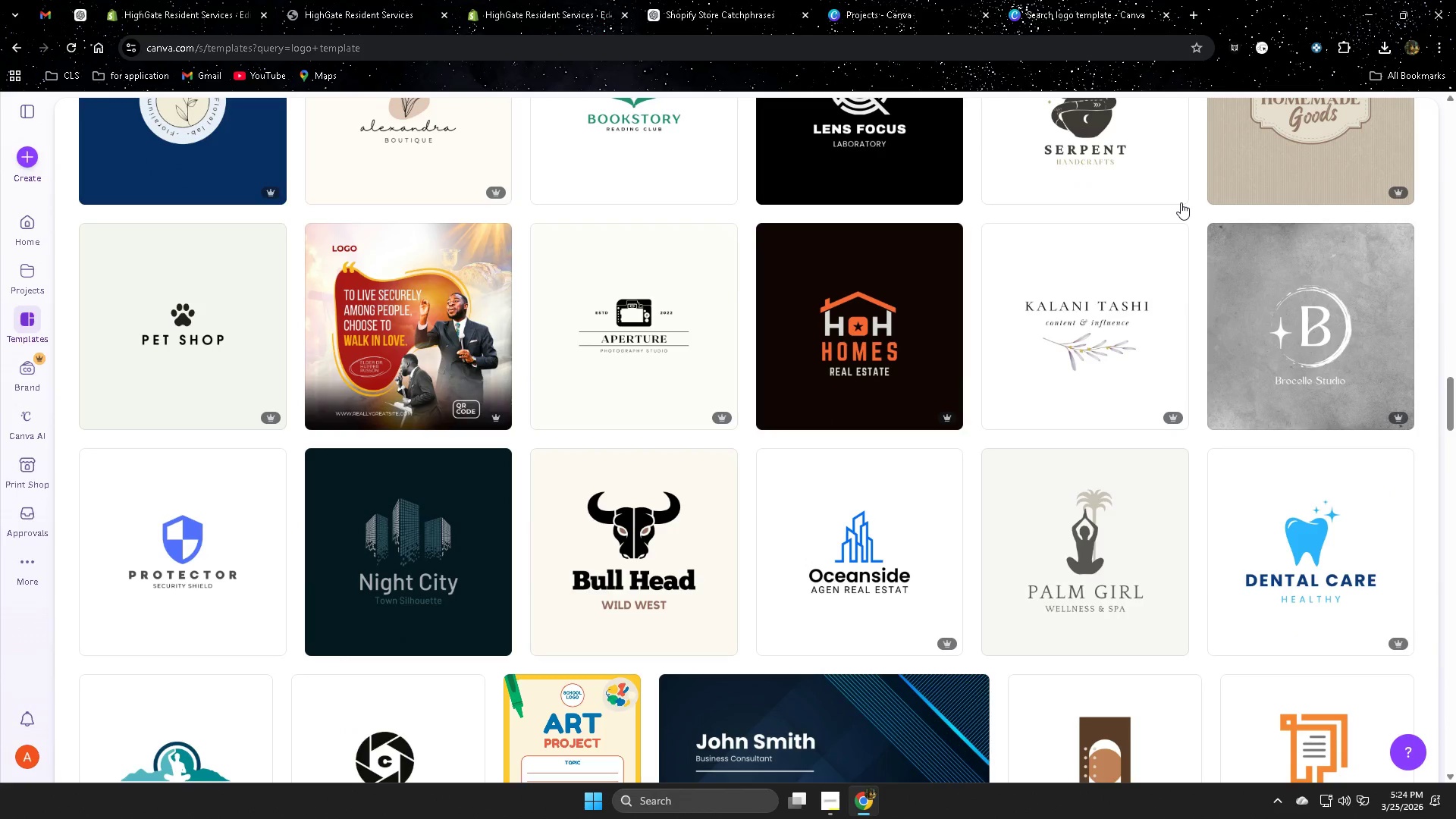 
scroll: coordinate [1181, 202], scroll_direction: up, amount: 6.0
 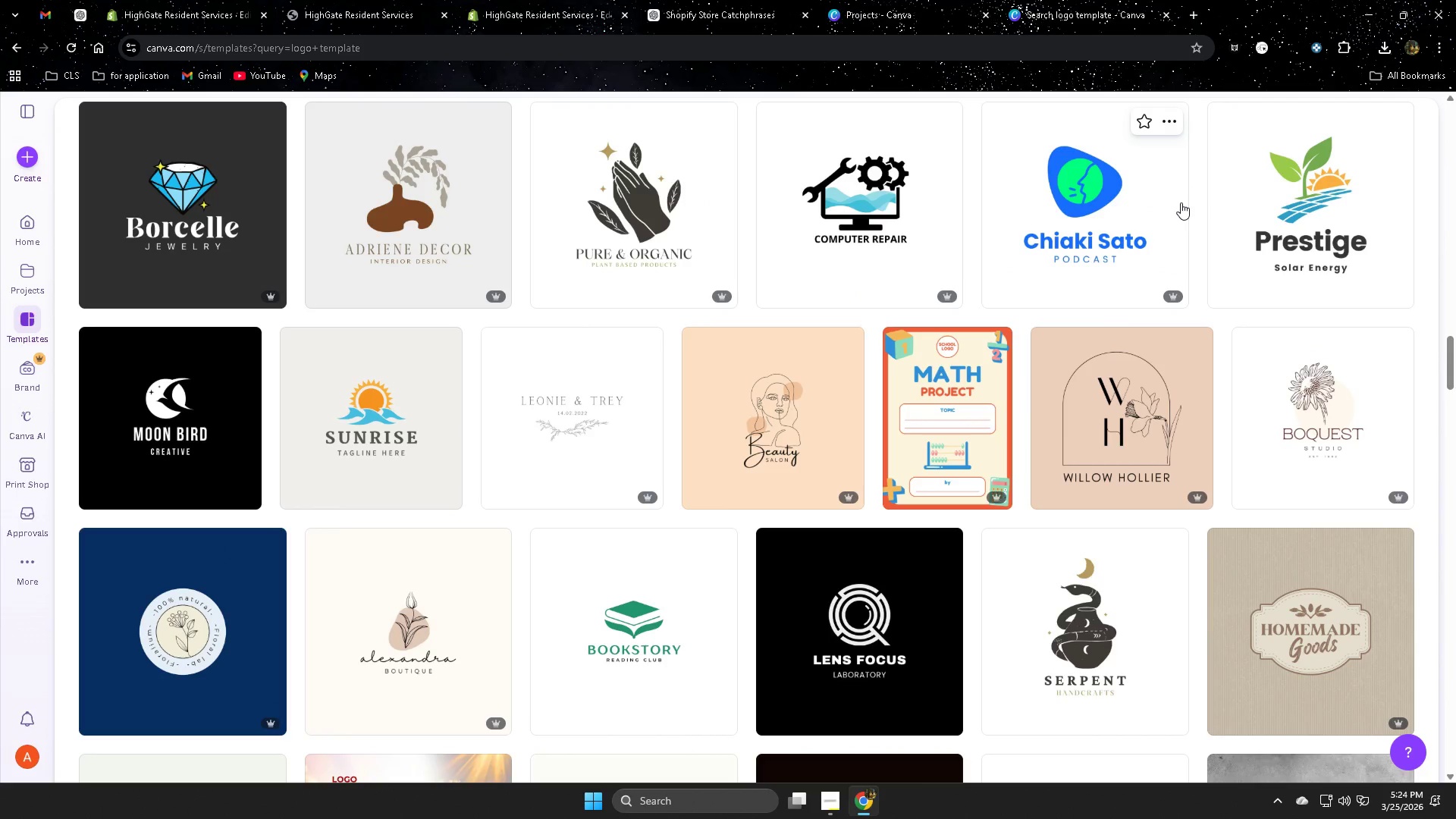 
wait(7.56)
 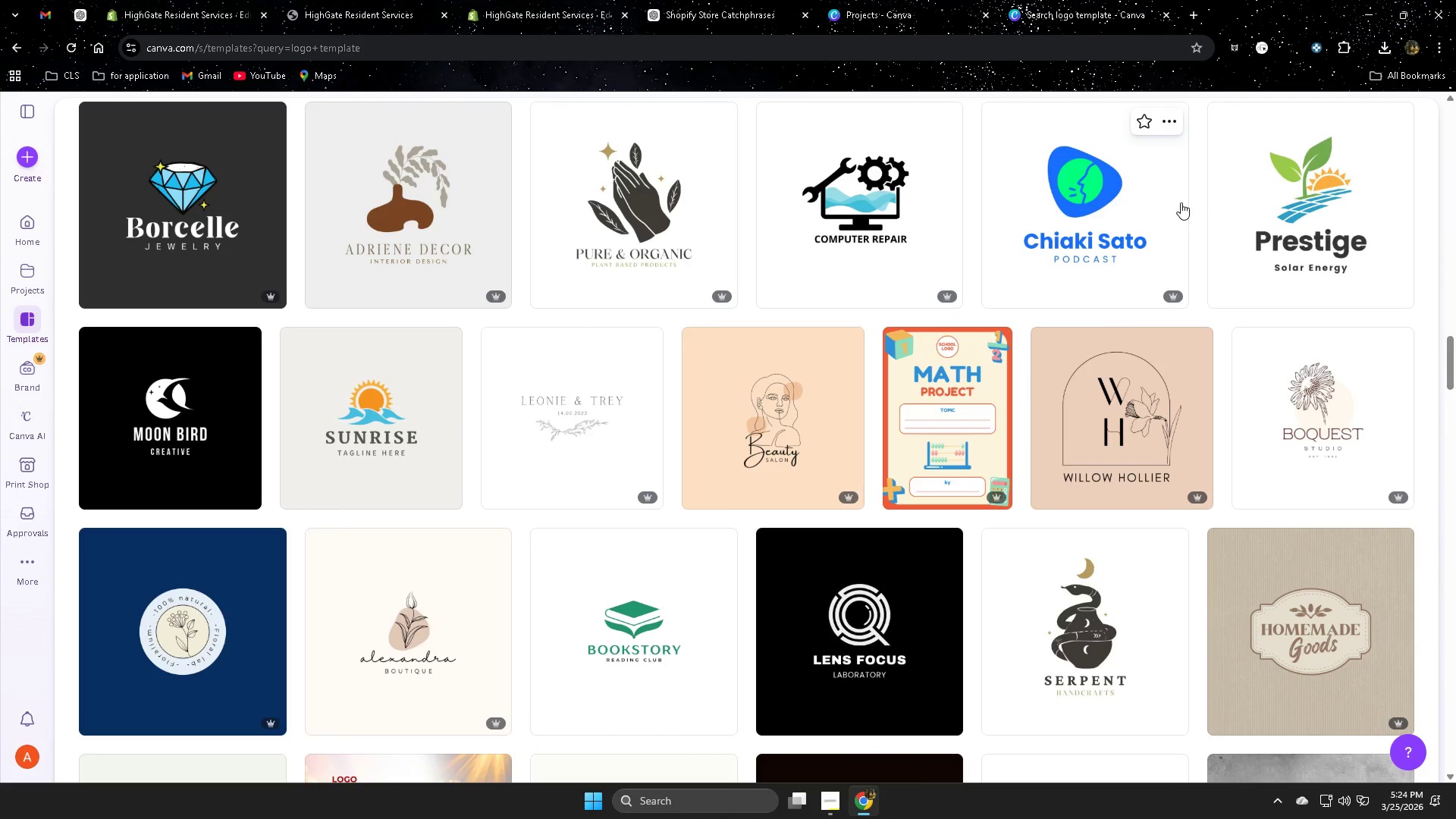 
scroll: coordinate [1181, 202], scroll_direction: up, amount: 3.0
 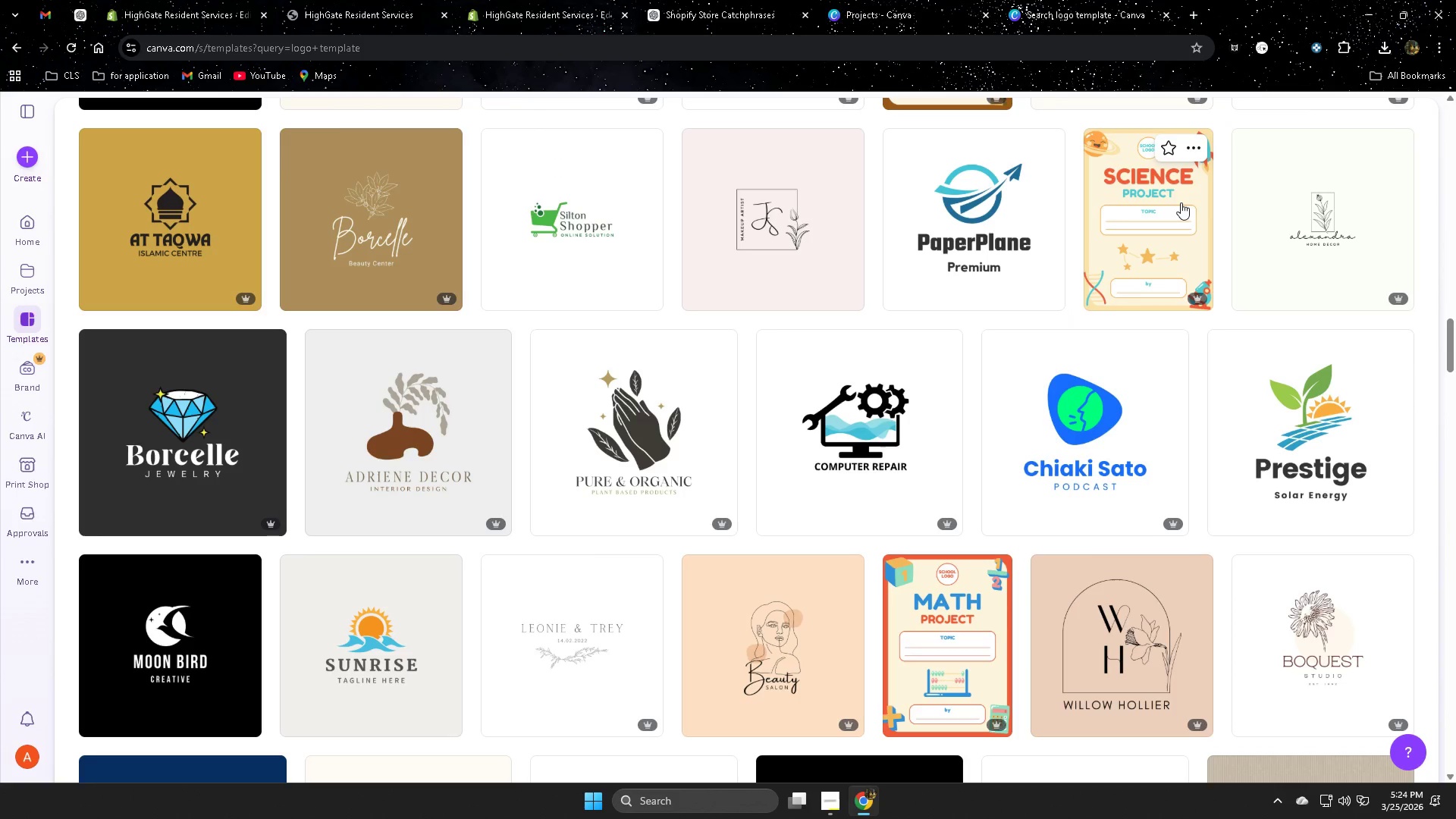 
scroll: coordinate [1181, 202], scroll_direction: down, amount: 6.0
 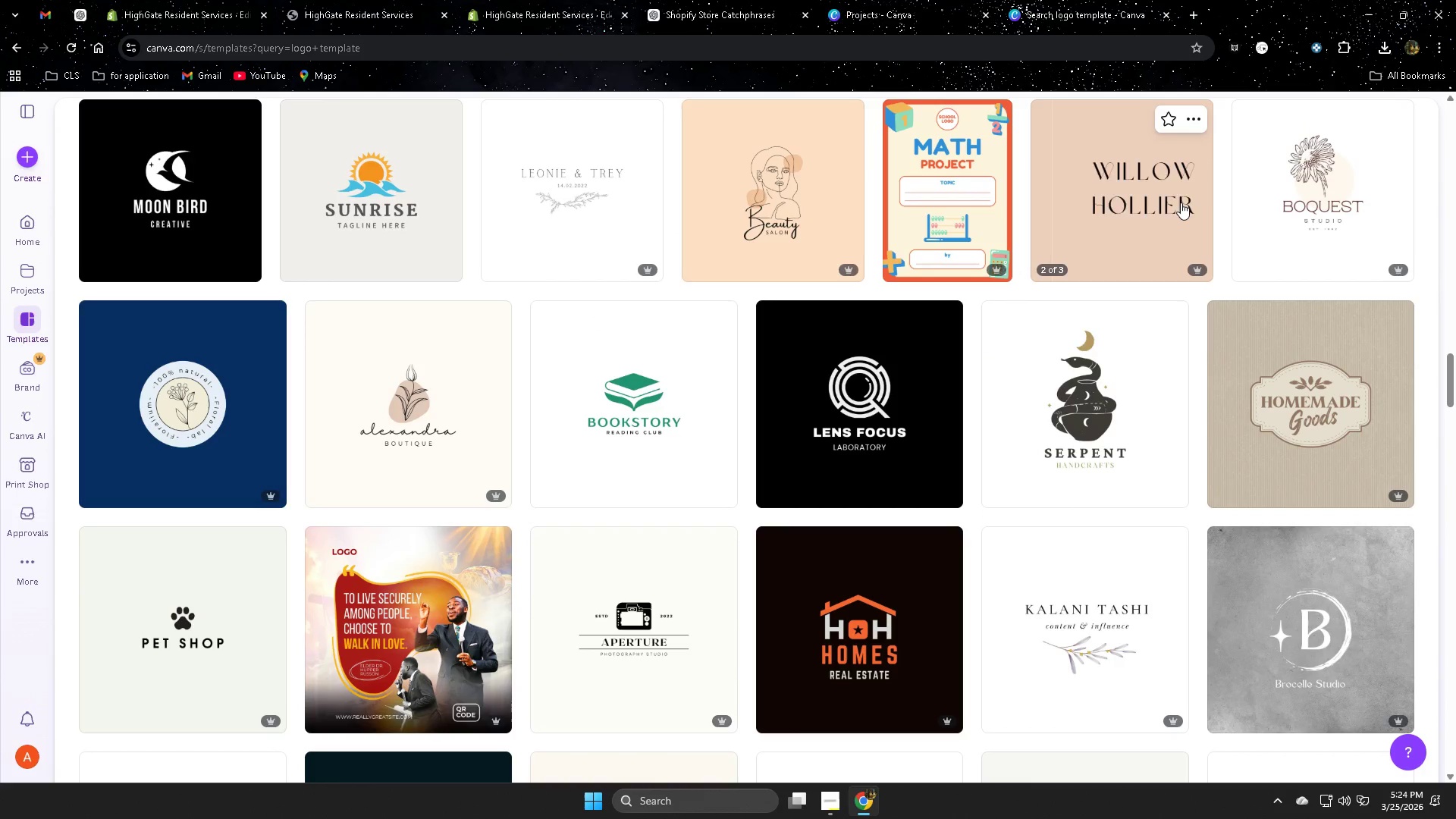 
wait(6.29)
 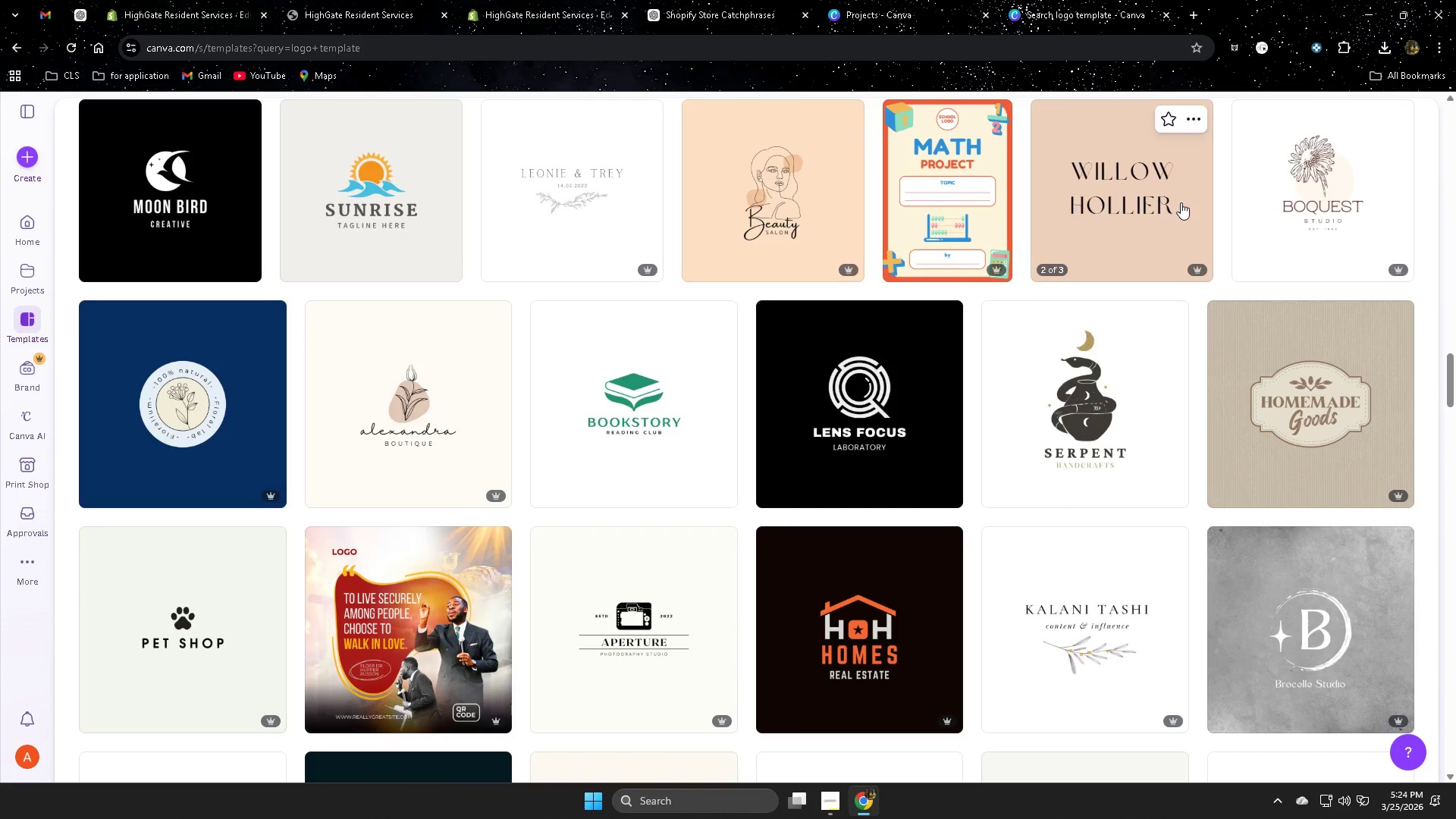 
scroll: coordinate [1181, 202], scroll_direction: up, amount: 4.0
 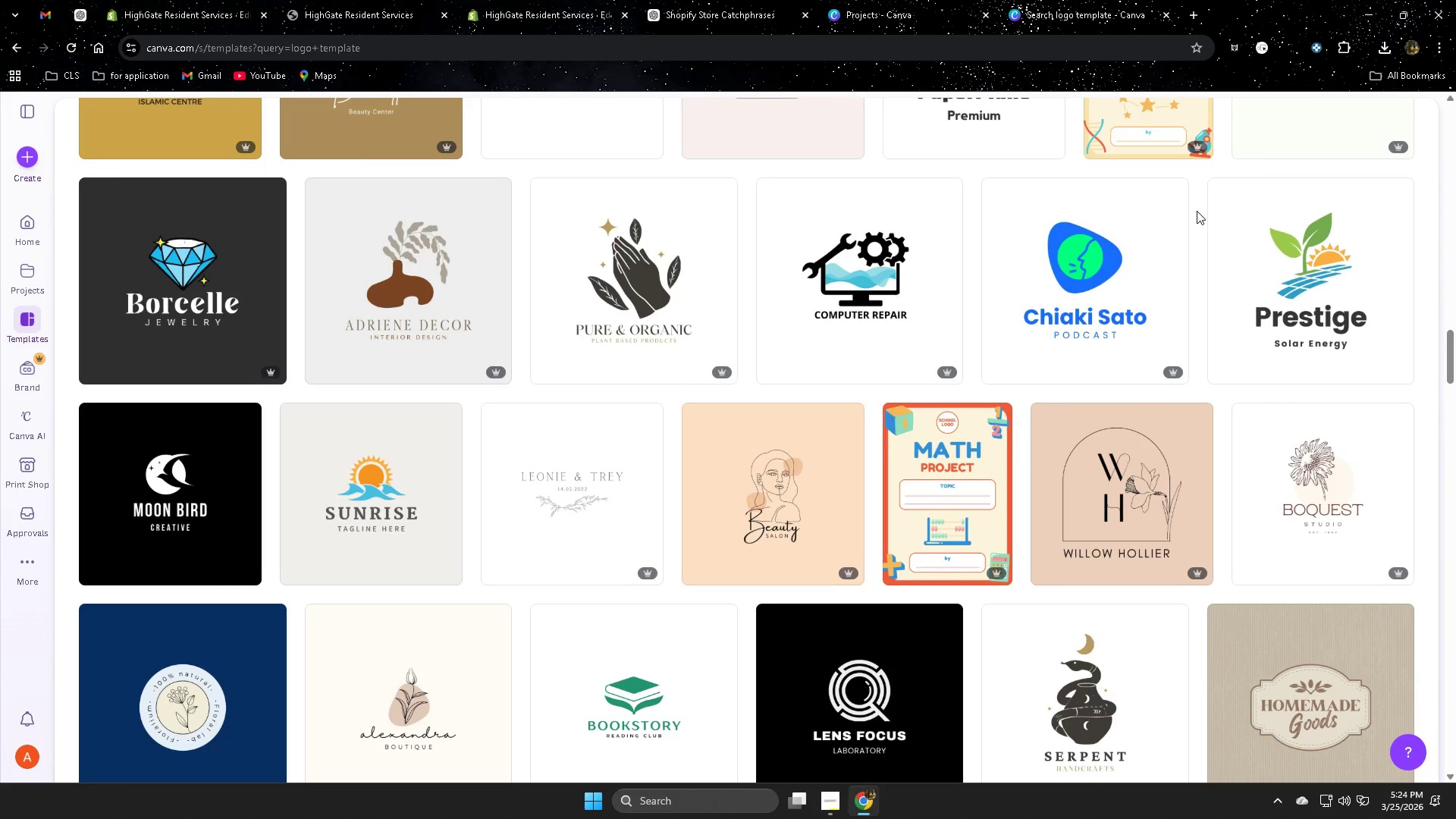 
scroll: coordinate [1197, 211], scroll_direction: down, amount: 2.0
 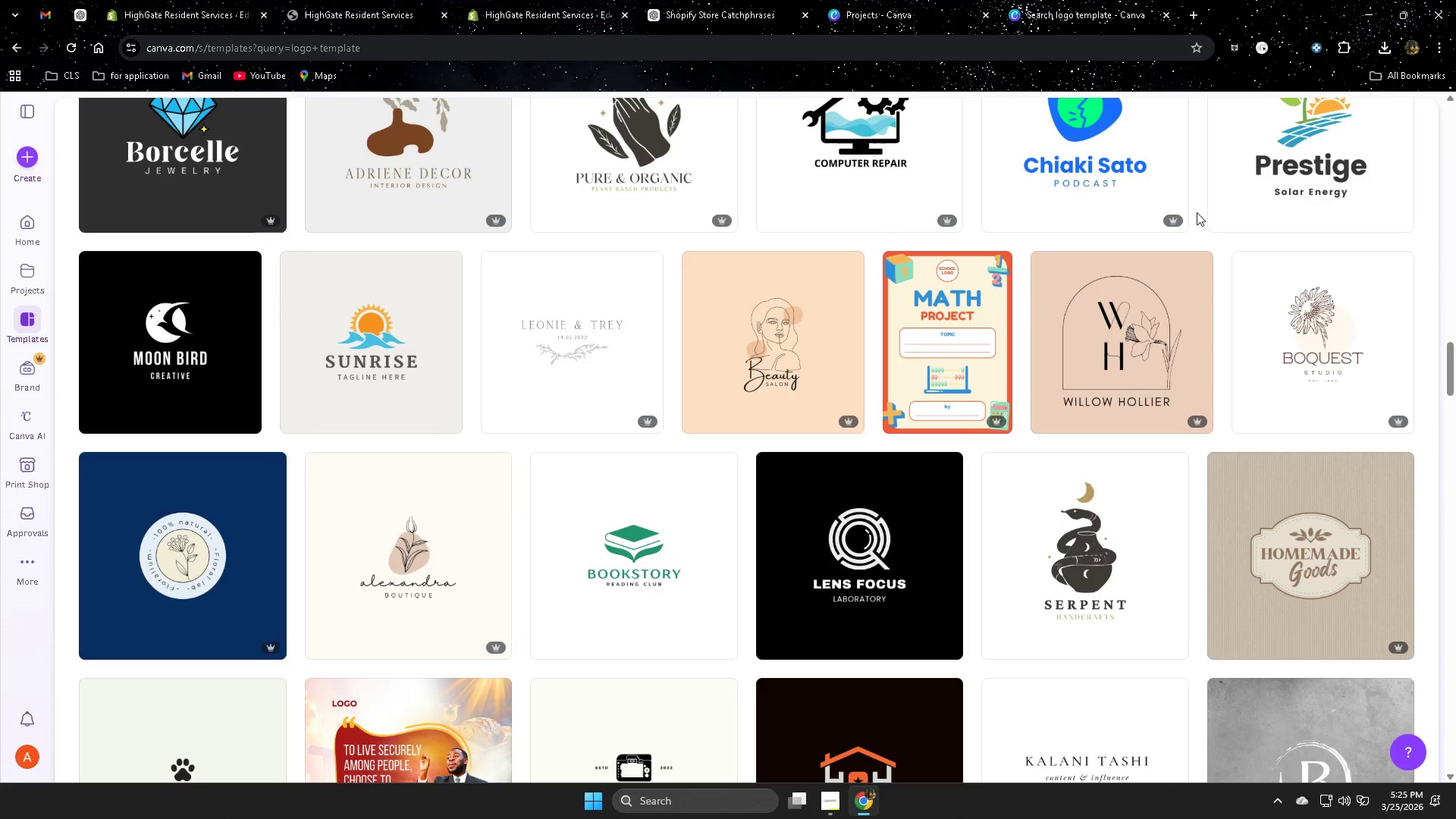 
wait(5.82)
 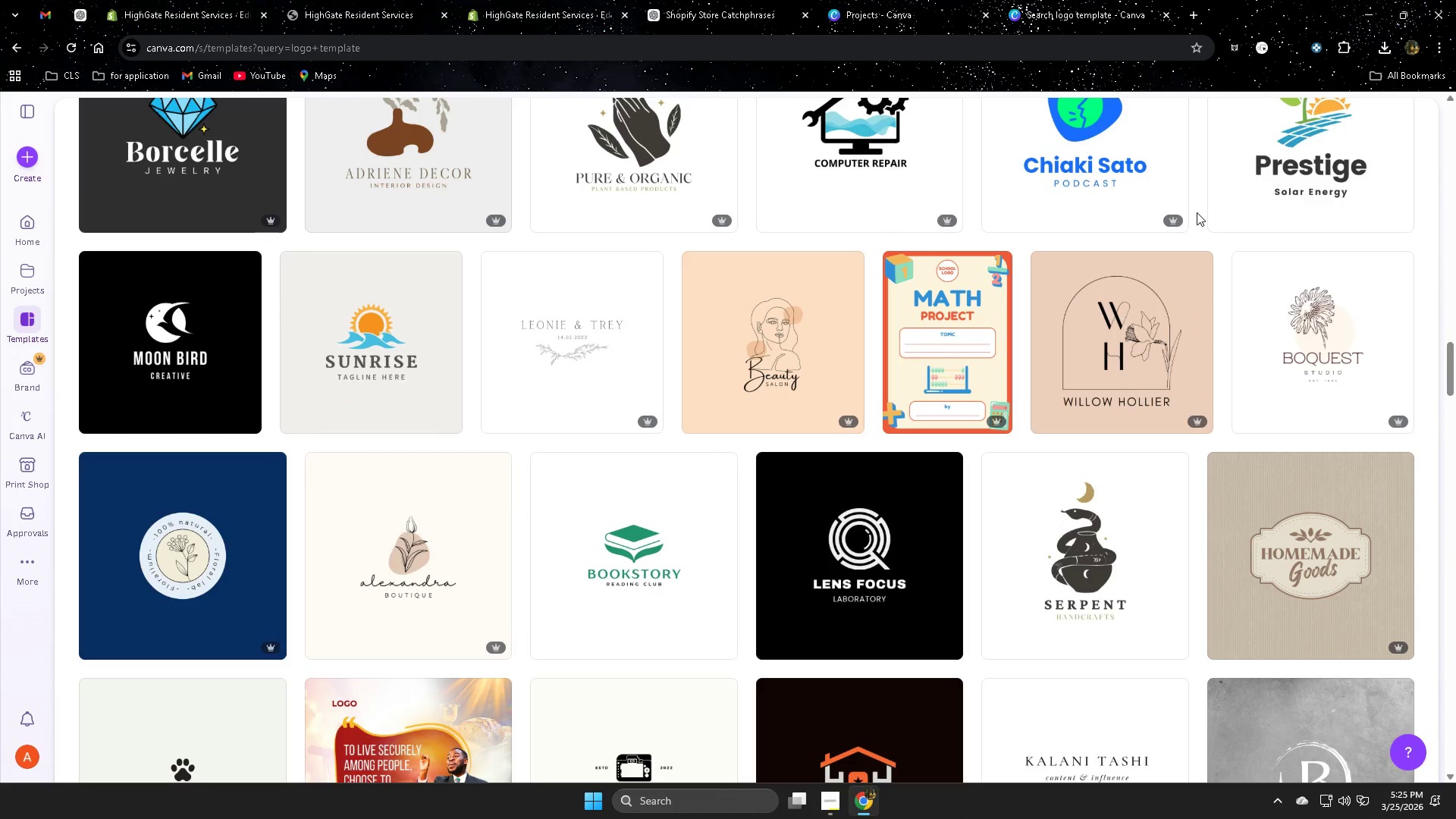 
scroll: coordinate [1197, 212], scroll_direction: up, amount: 3.0
 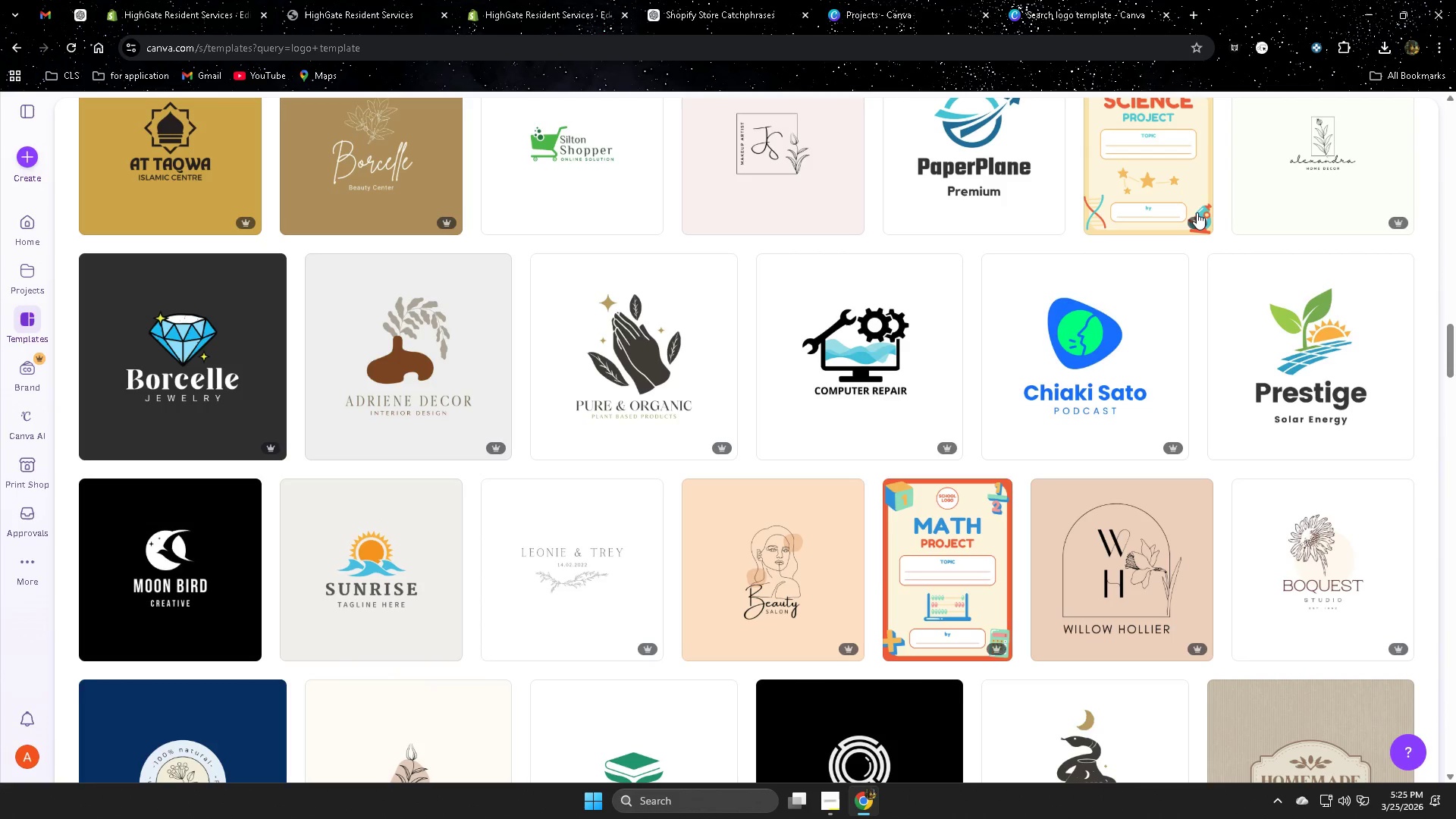 
wait(6.82)
 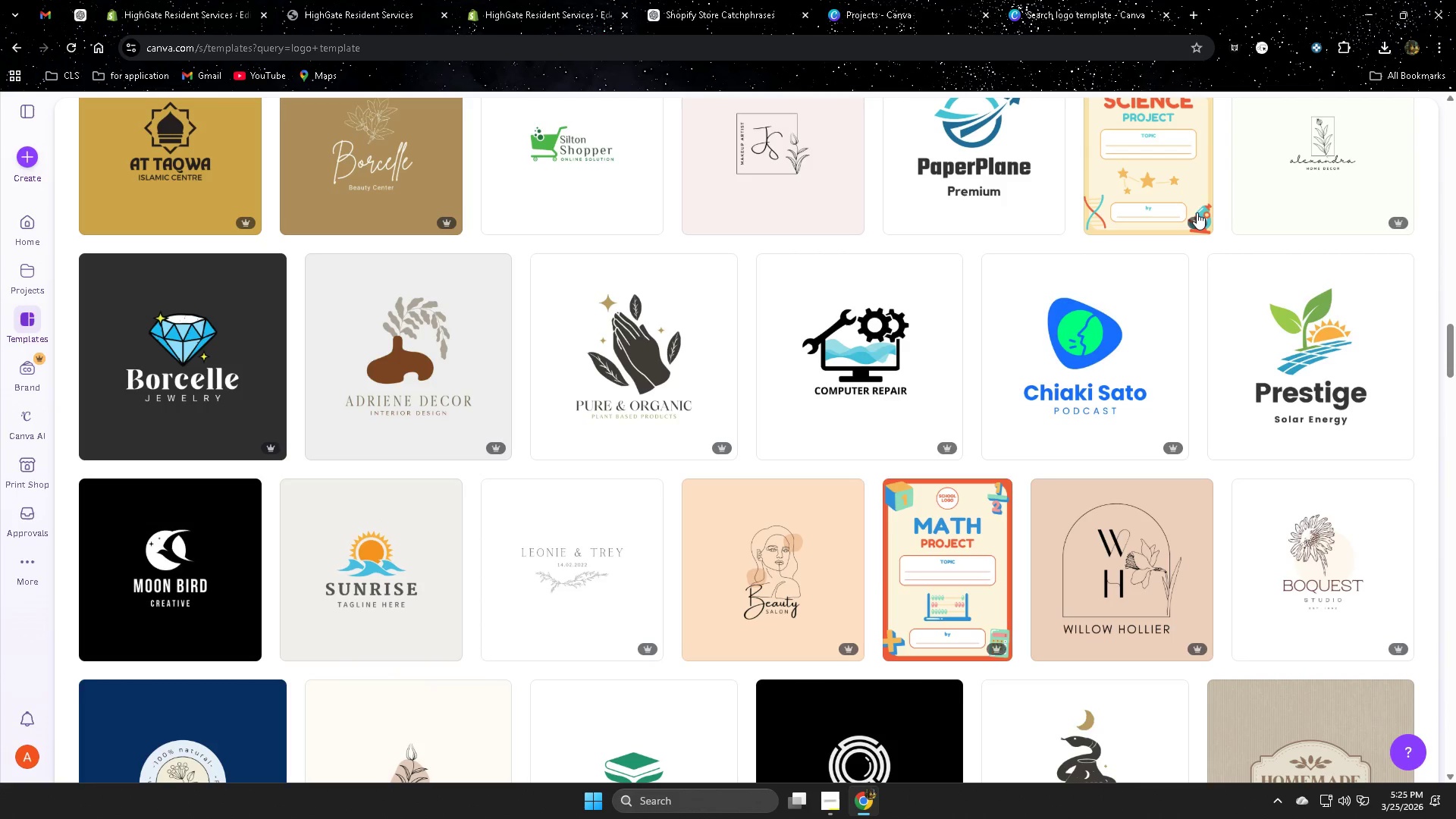 
scroll: coordinate [1197, 212], scroll_direction: down, amount: 40.0
 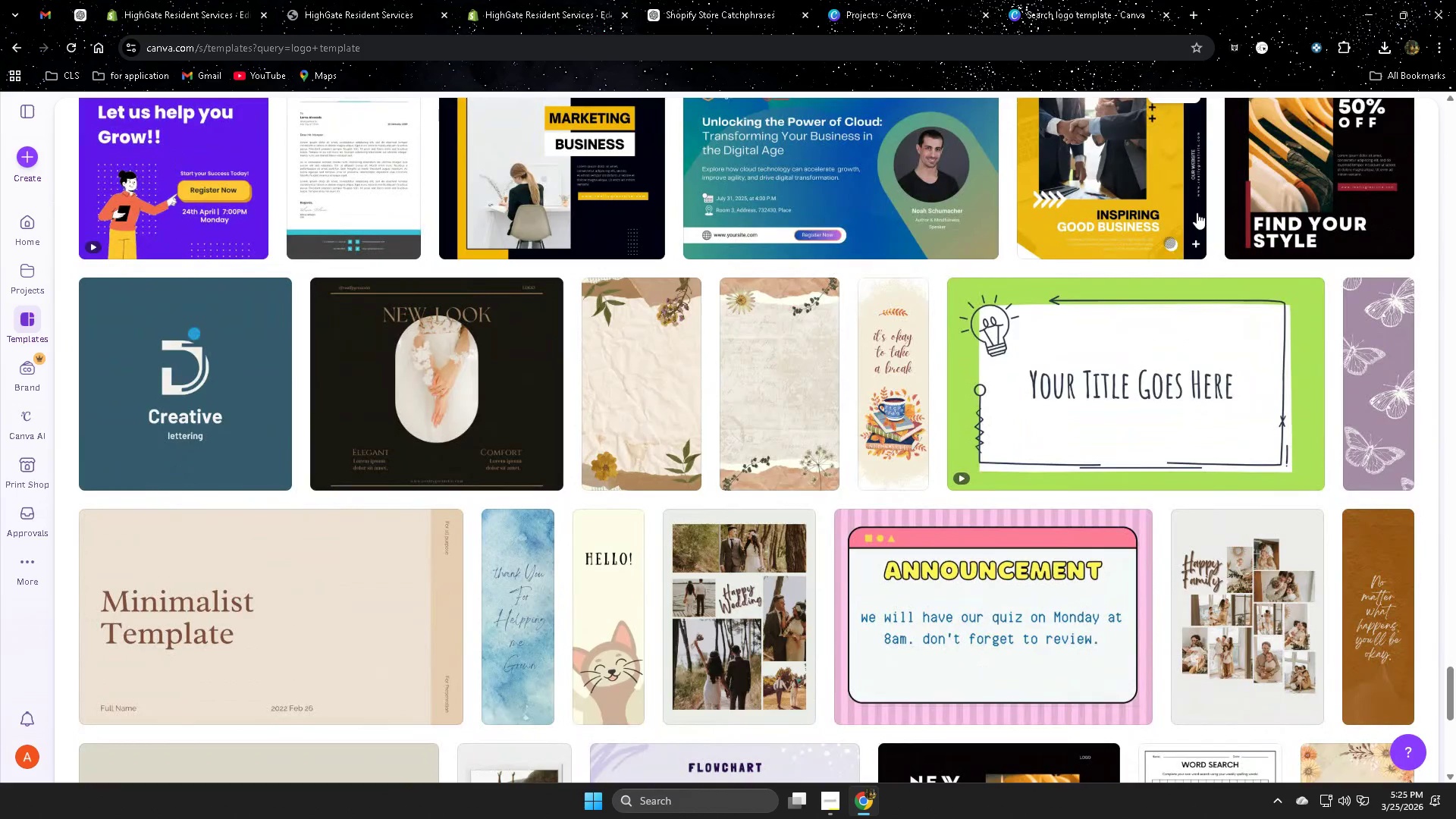 
scroll: coordinate [1222, 521], scroll_direction: up, amount: 11.0
 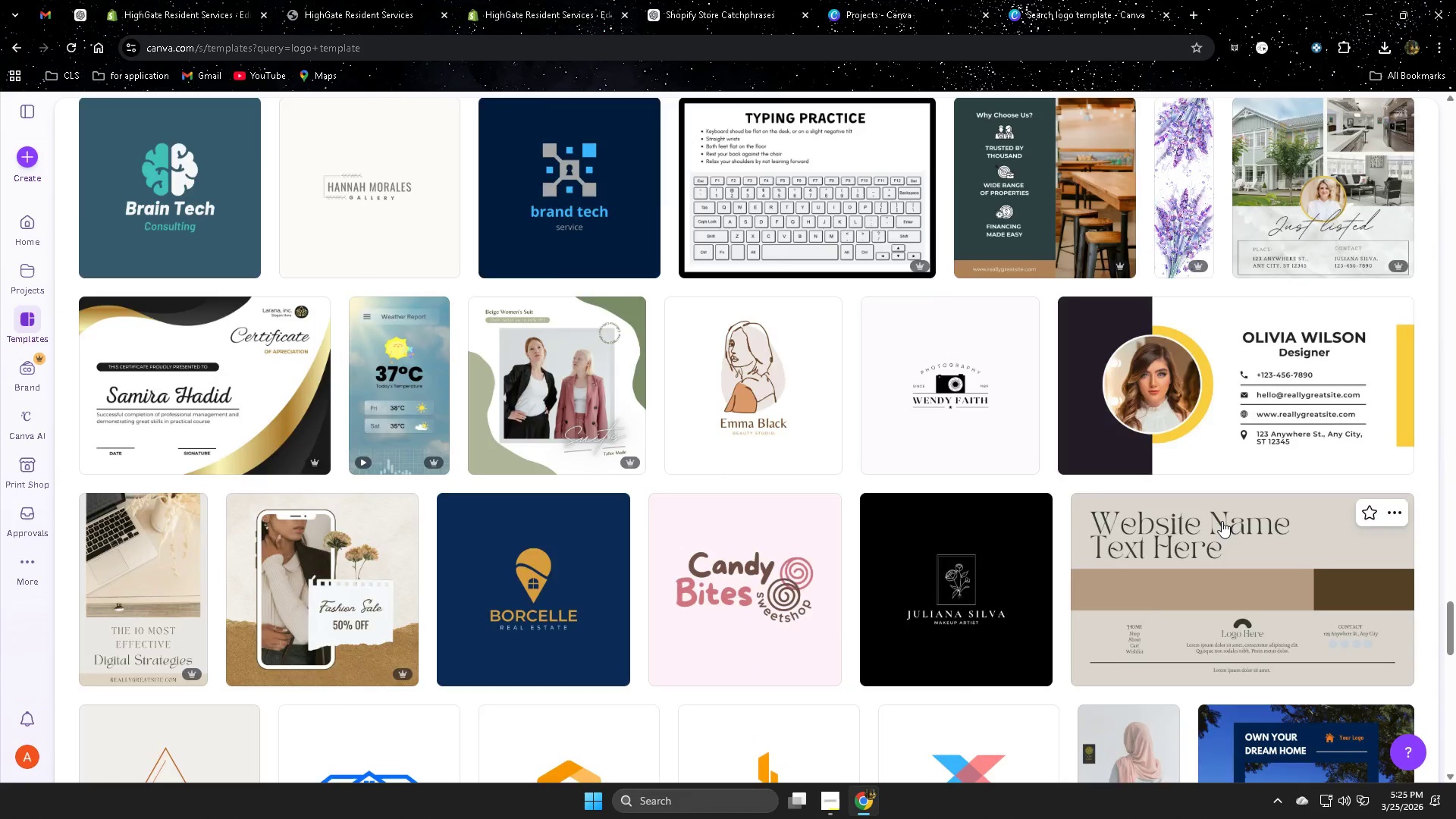 
scroll: coordinate [1217, 521], scroll_direction: down, amount: 16.0
 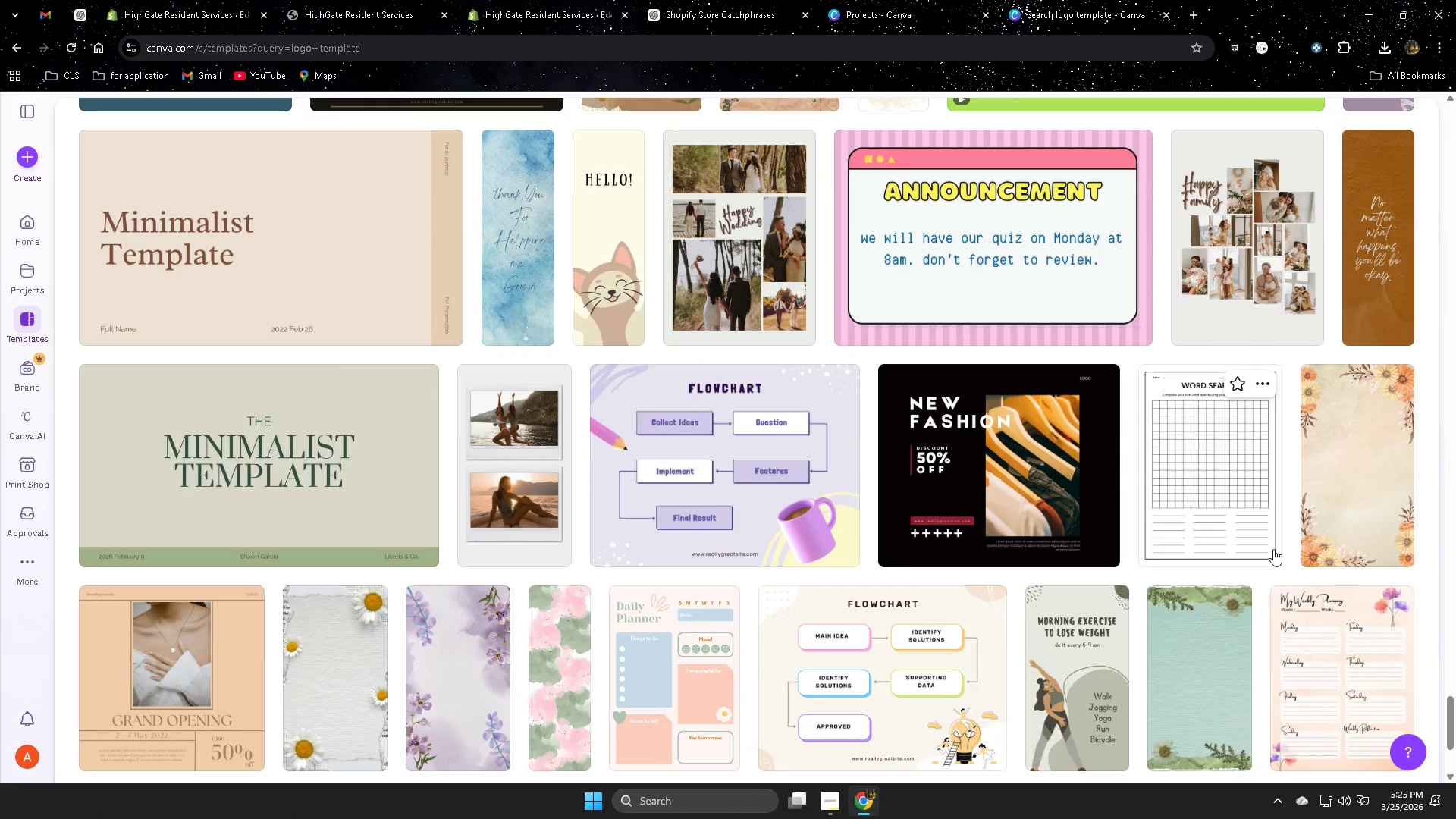 
wait(5.83)
 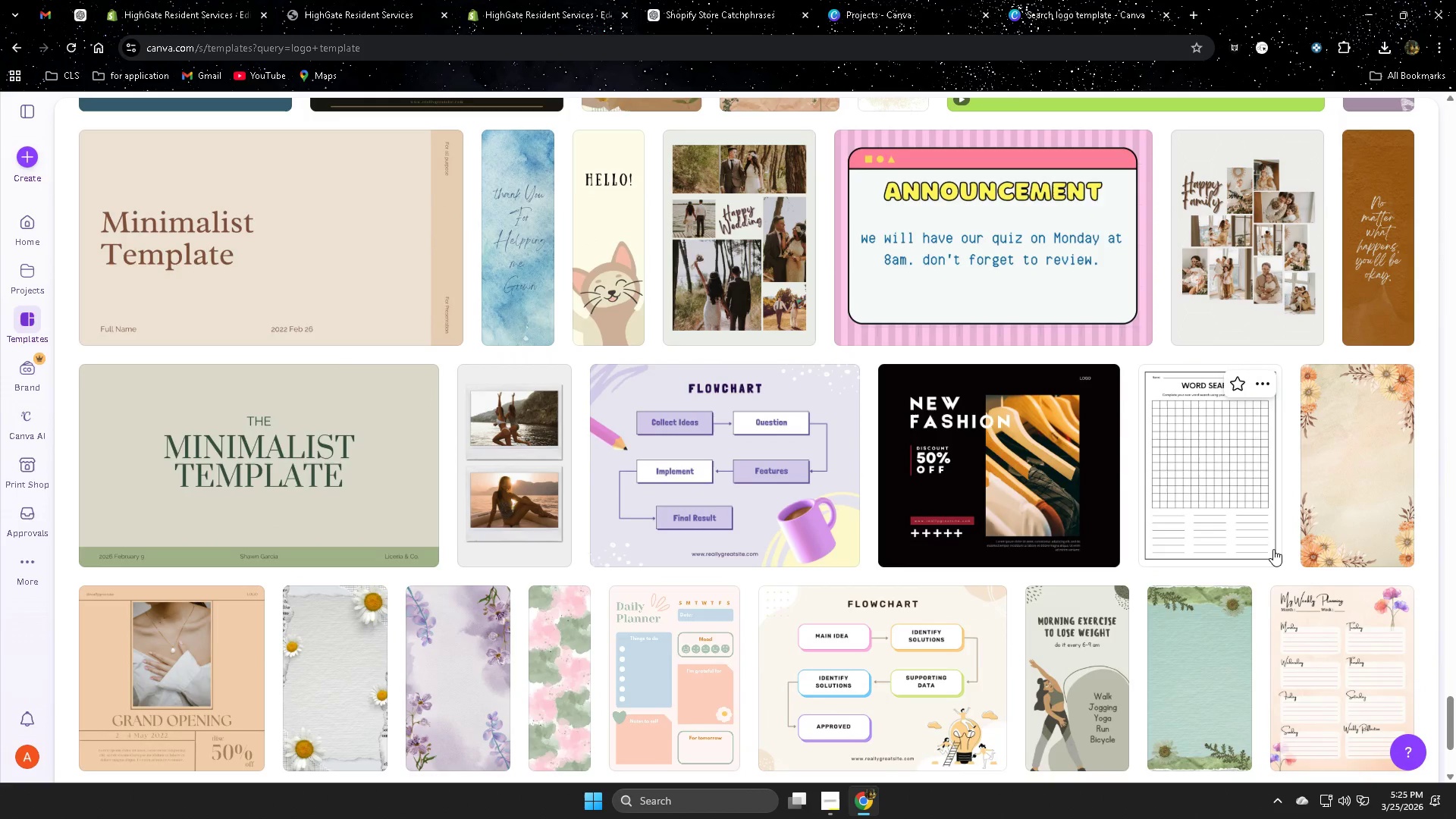 
scroll: coordinate [1103, 522], scroll_direction: down, amount: 27.0
 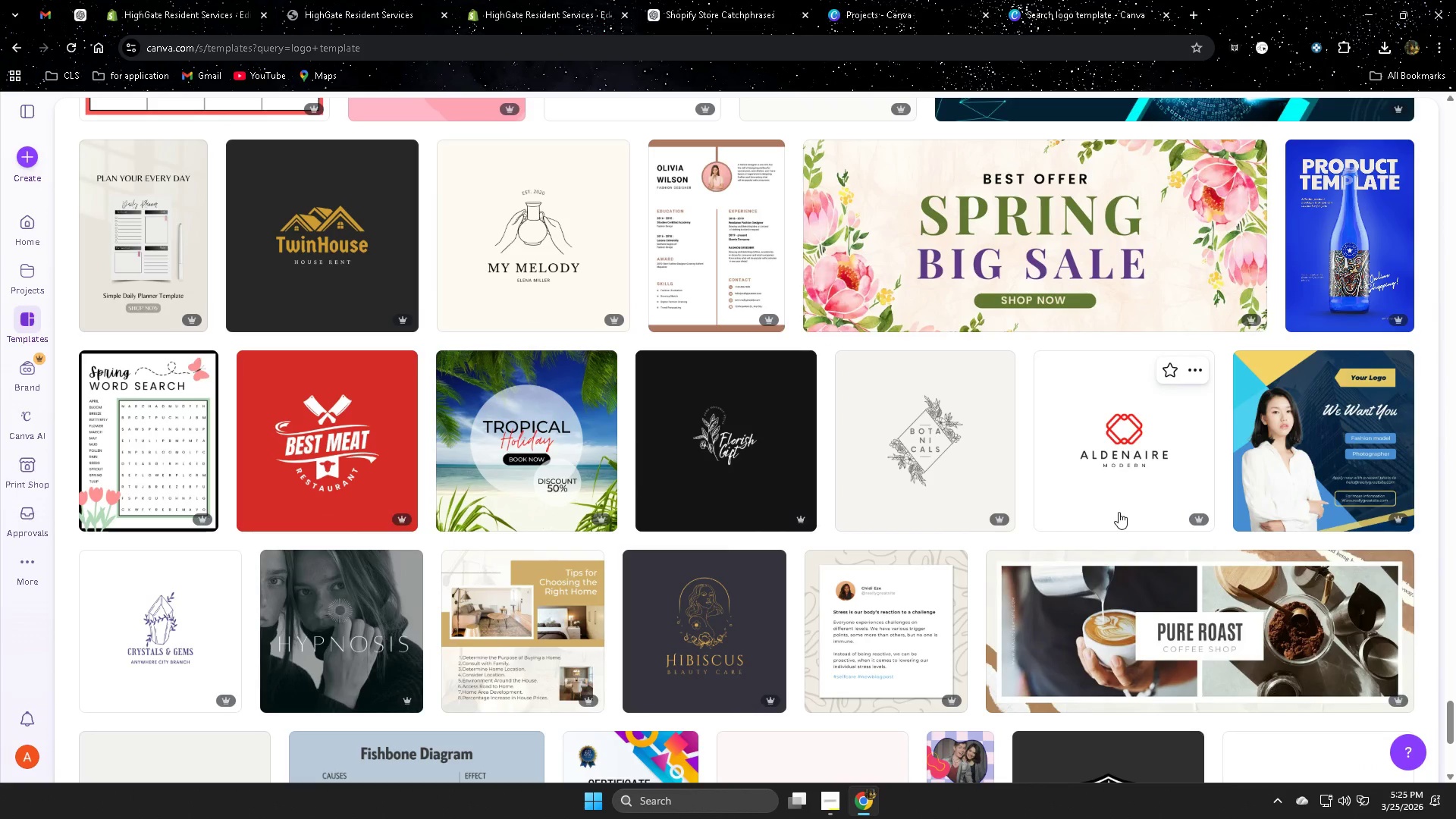 
mouse_move([350, 251])
 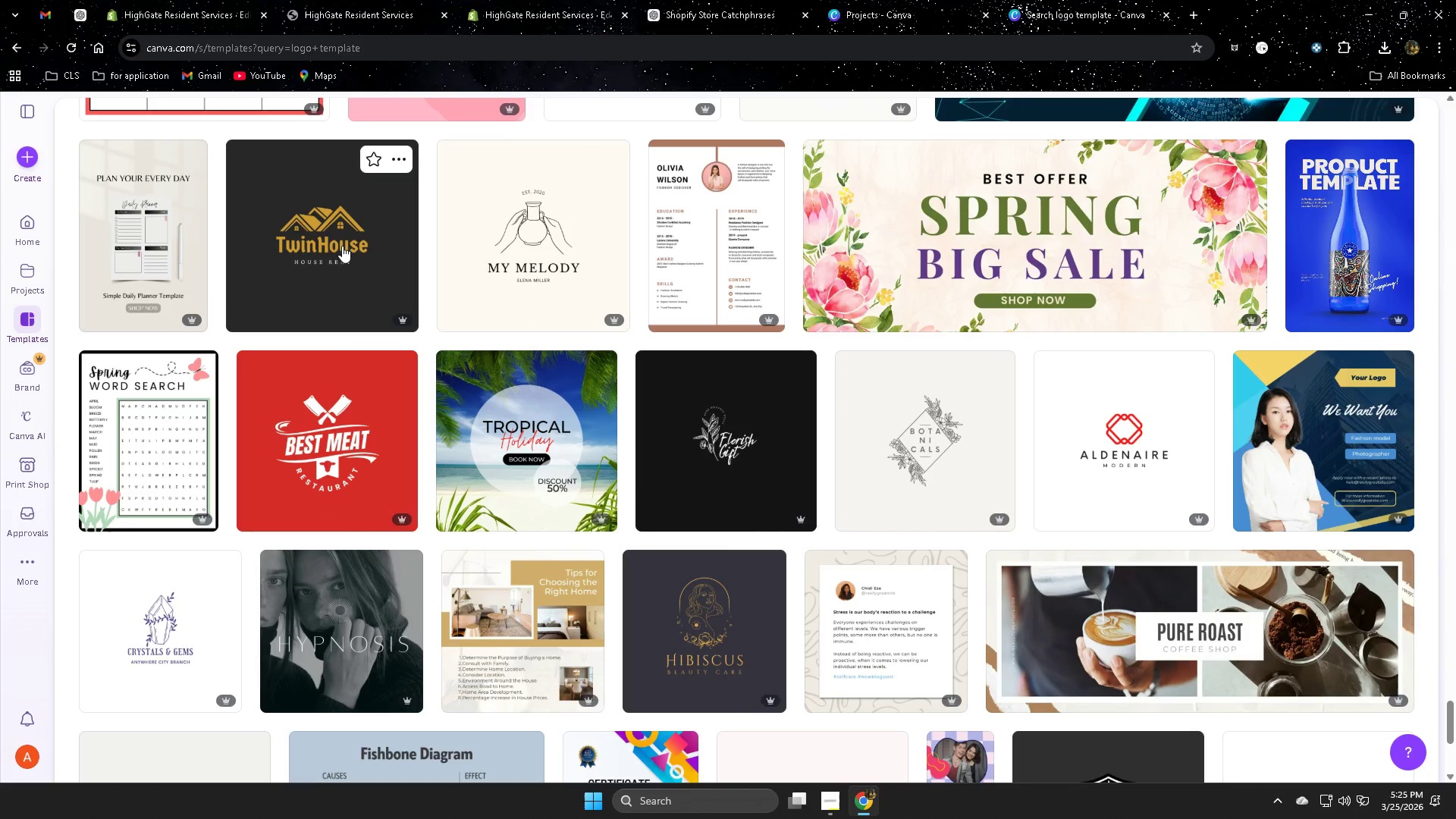 
left_click([342, 246])
 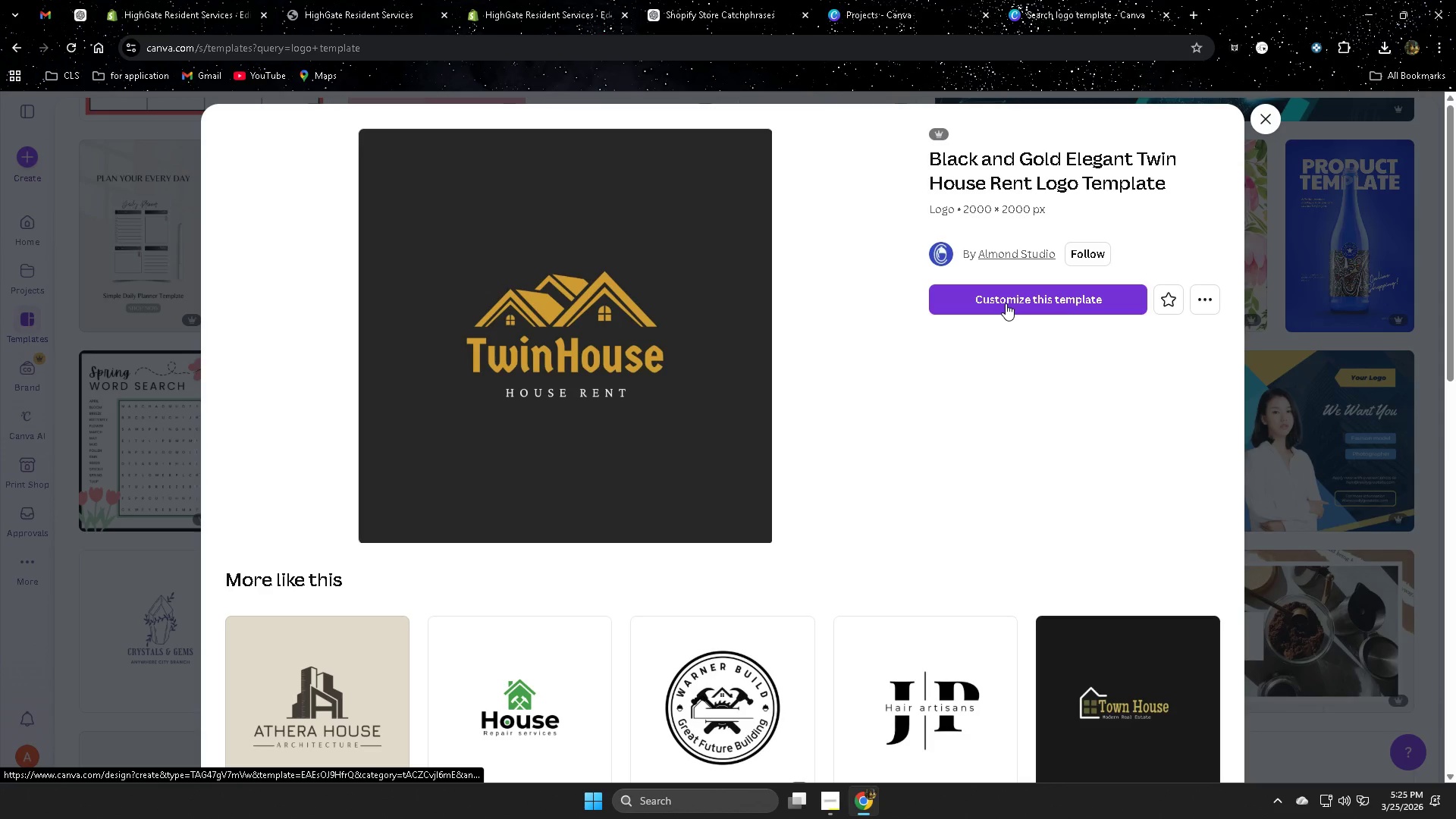 
wait(5.12)
 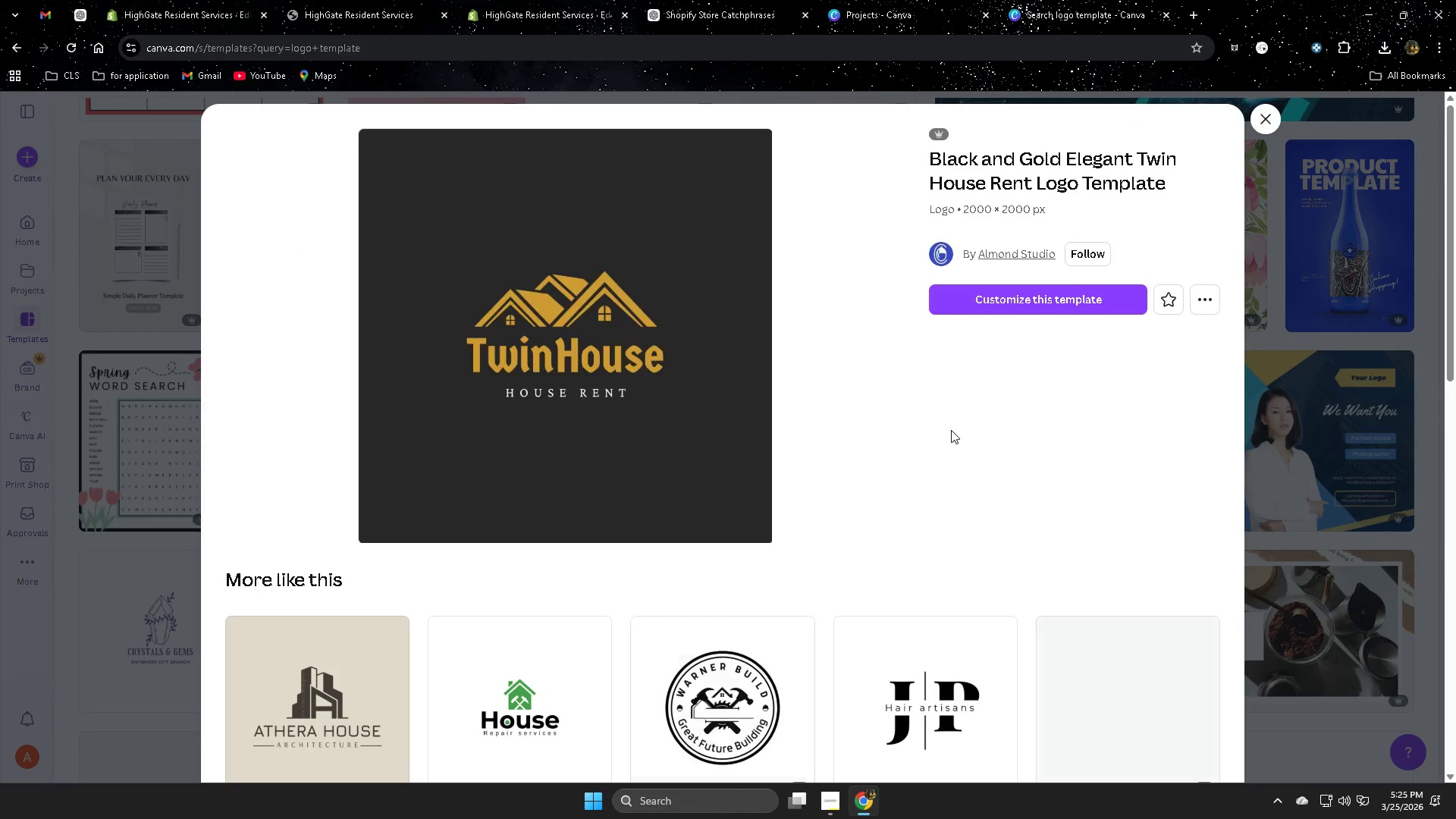 
scroll: coordinate [896, 497], scroll_direction: down, amount: 1.0
 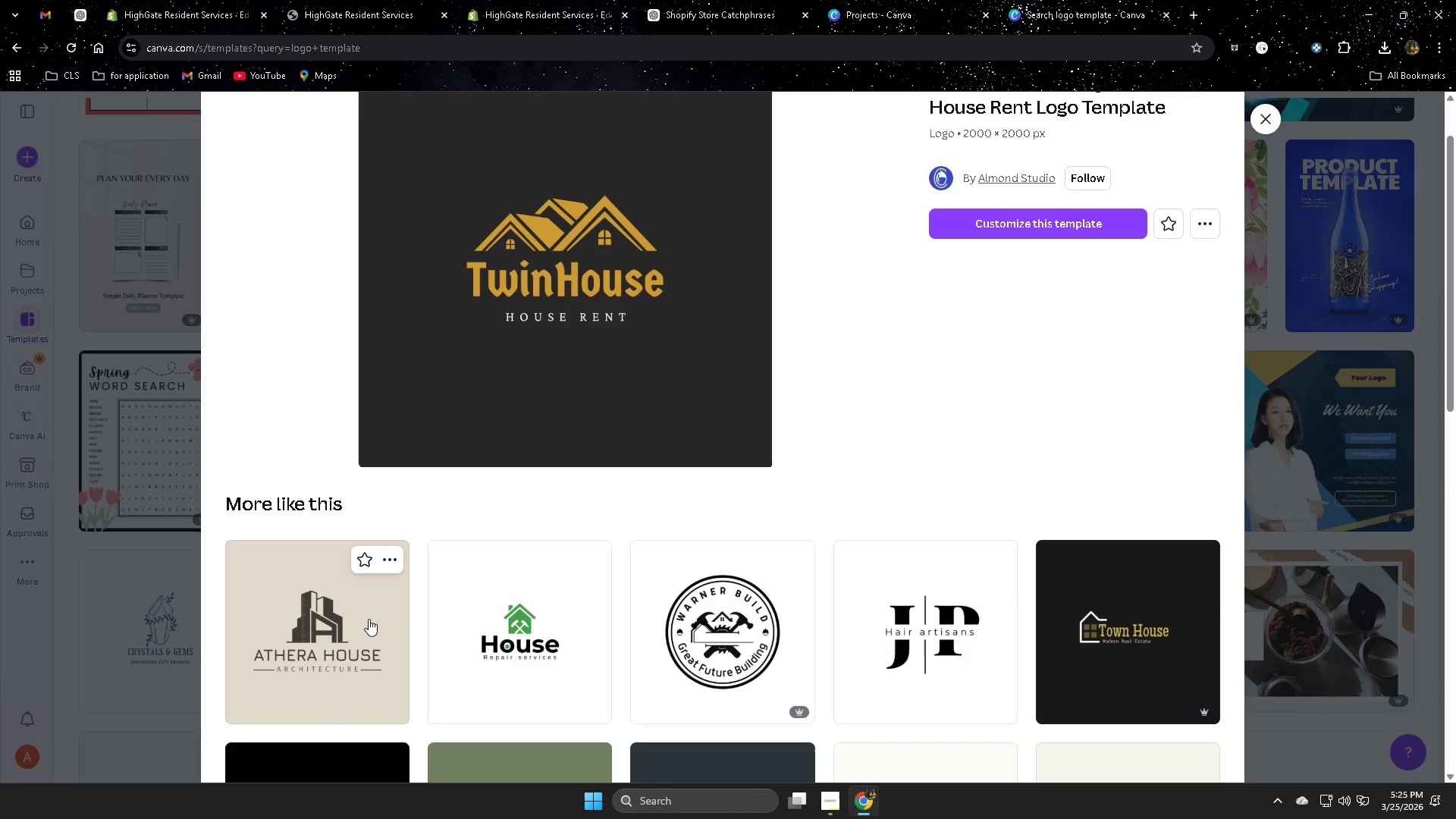 
left_click([366, 620])
 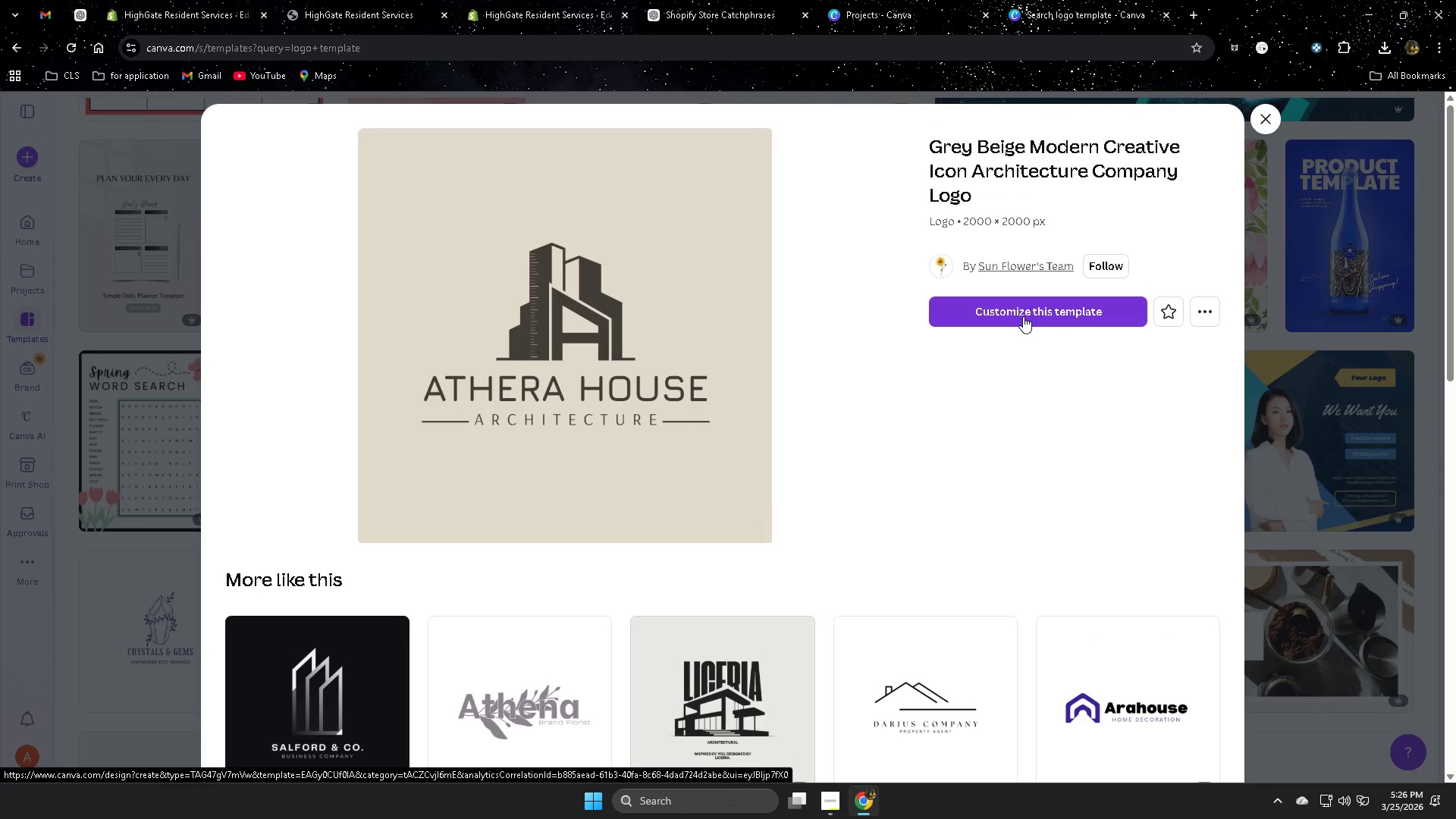 
wait(7.48)
 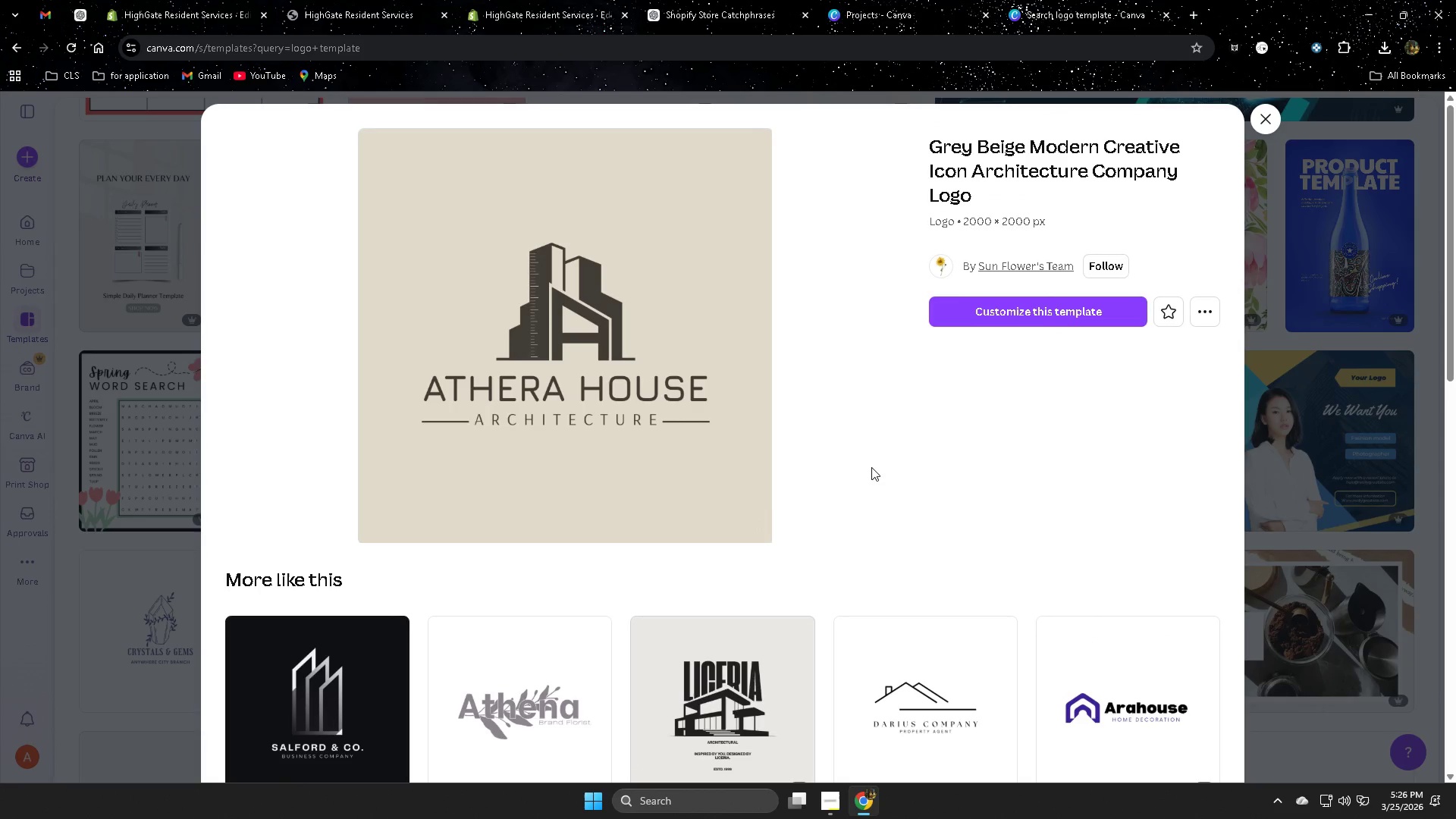 
left_click([1023, 316])
 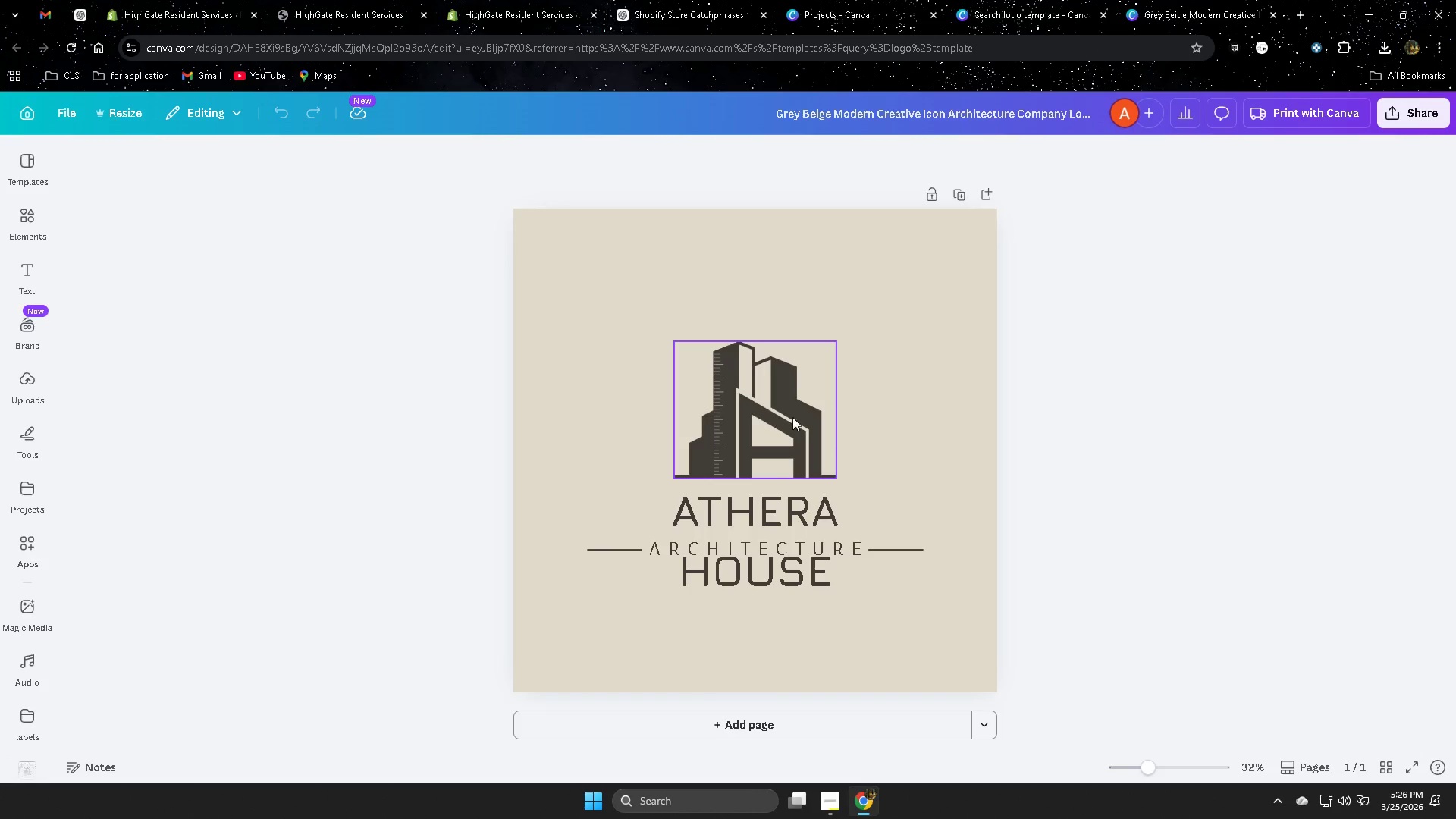 
wait(11.27)
 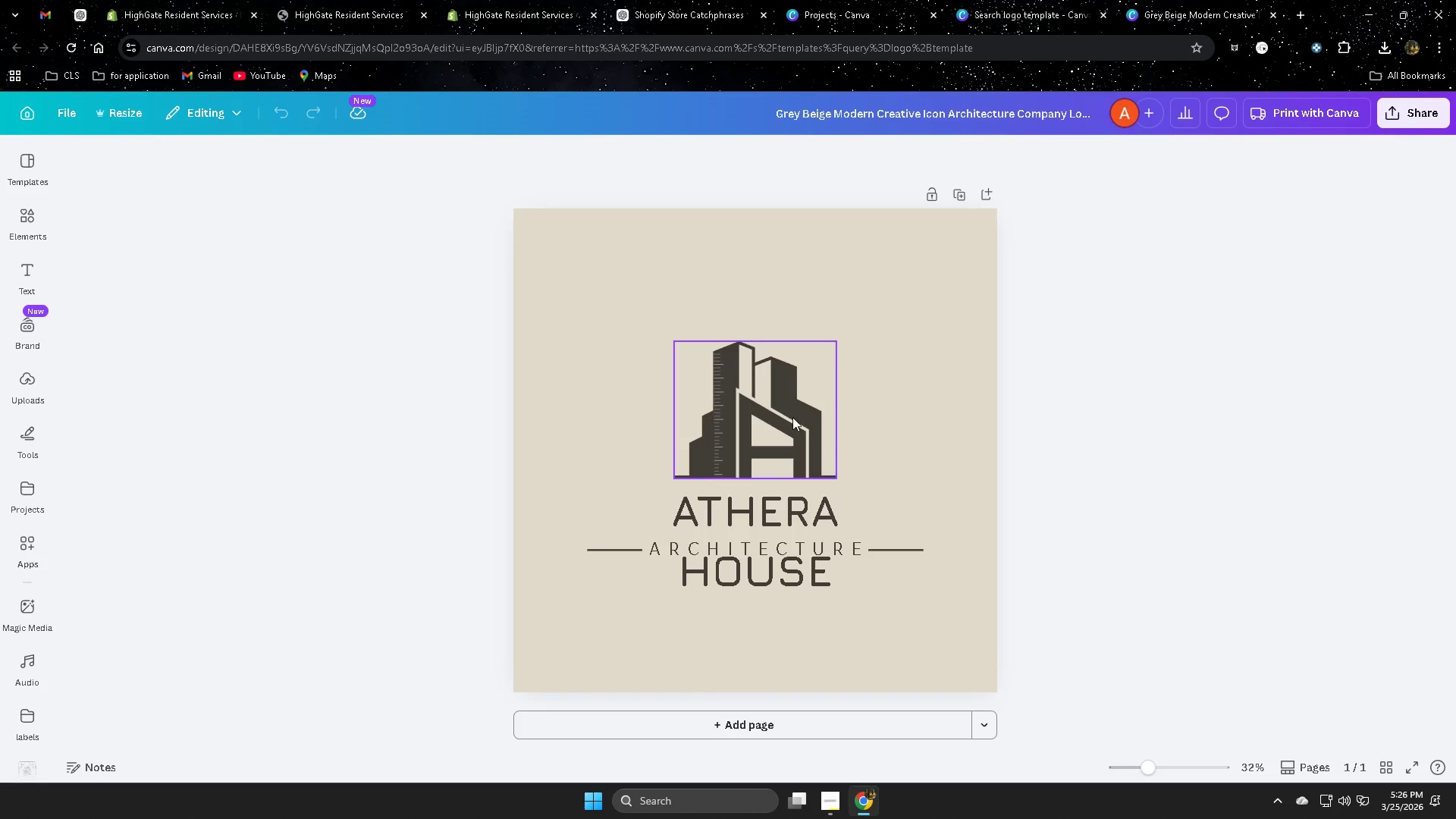 
left_click([764, 513])
 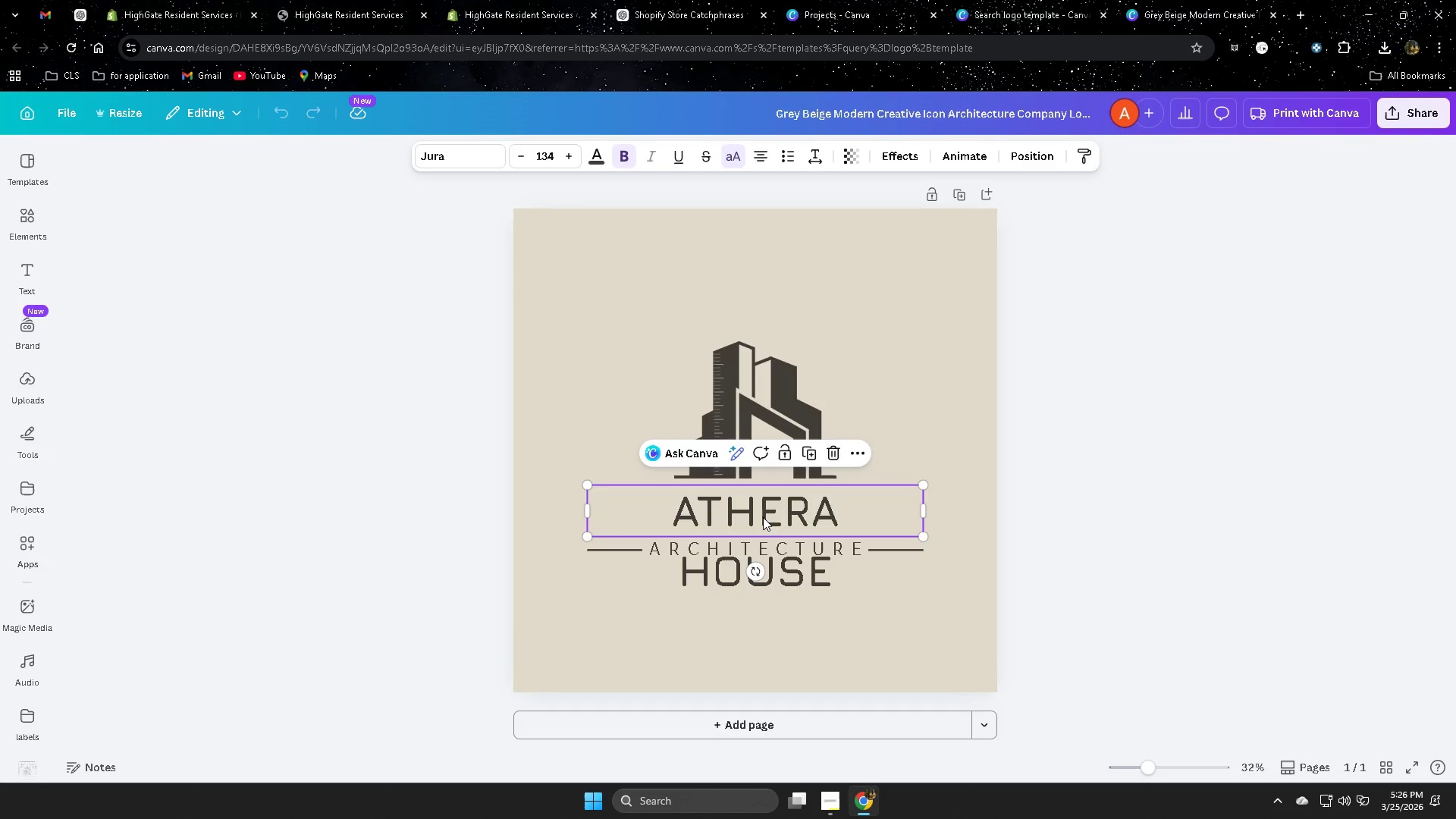 
wait(9.11)
 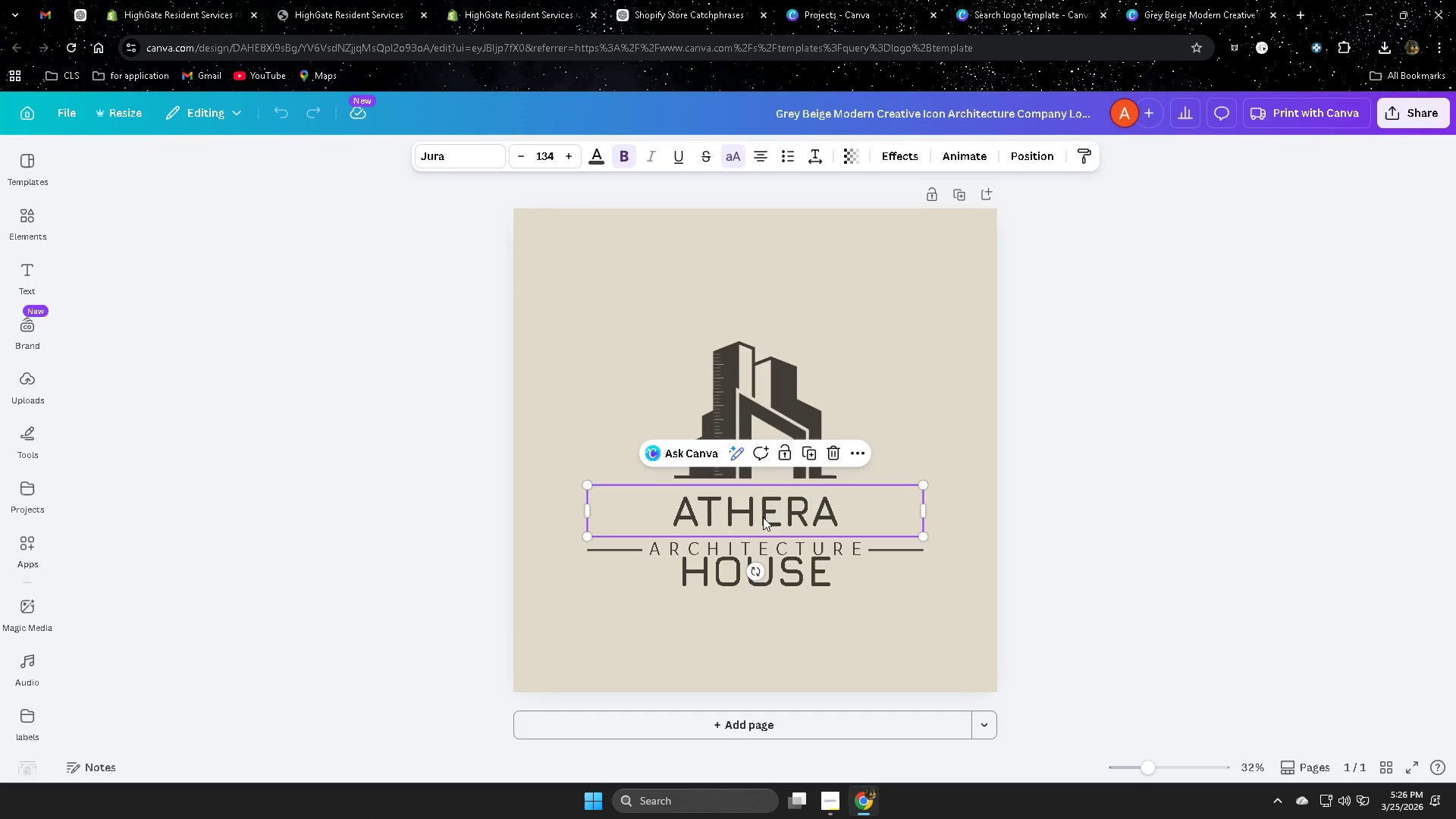 
left_click([763, 517])
 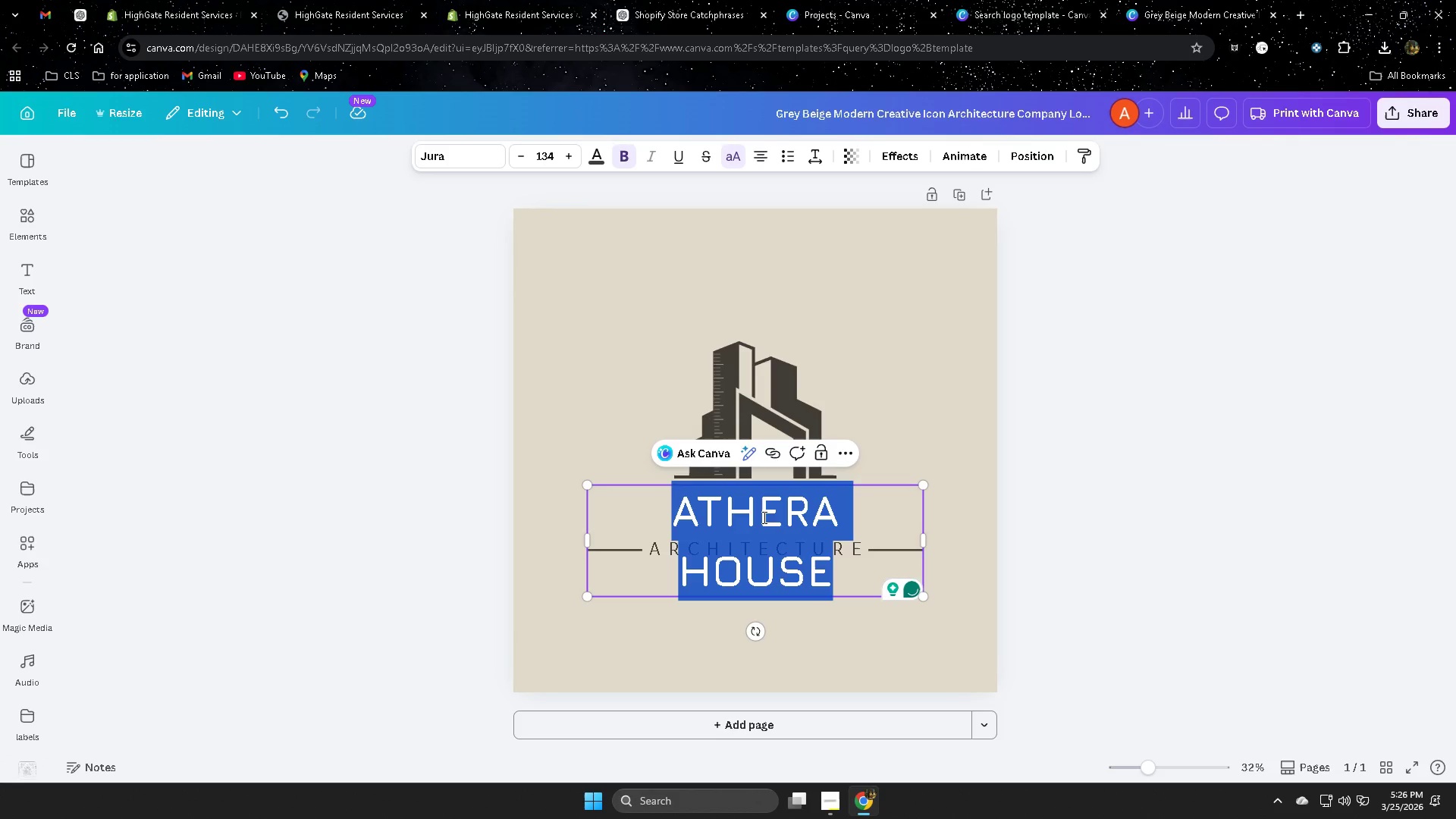 
key(Delete)
 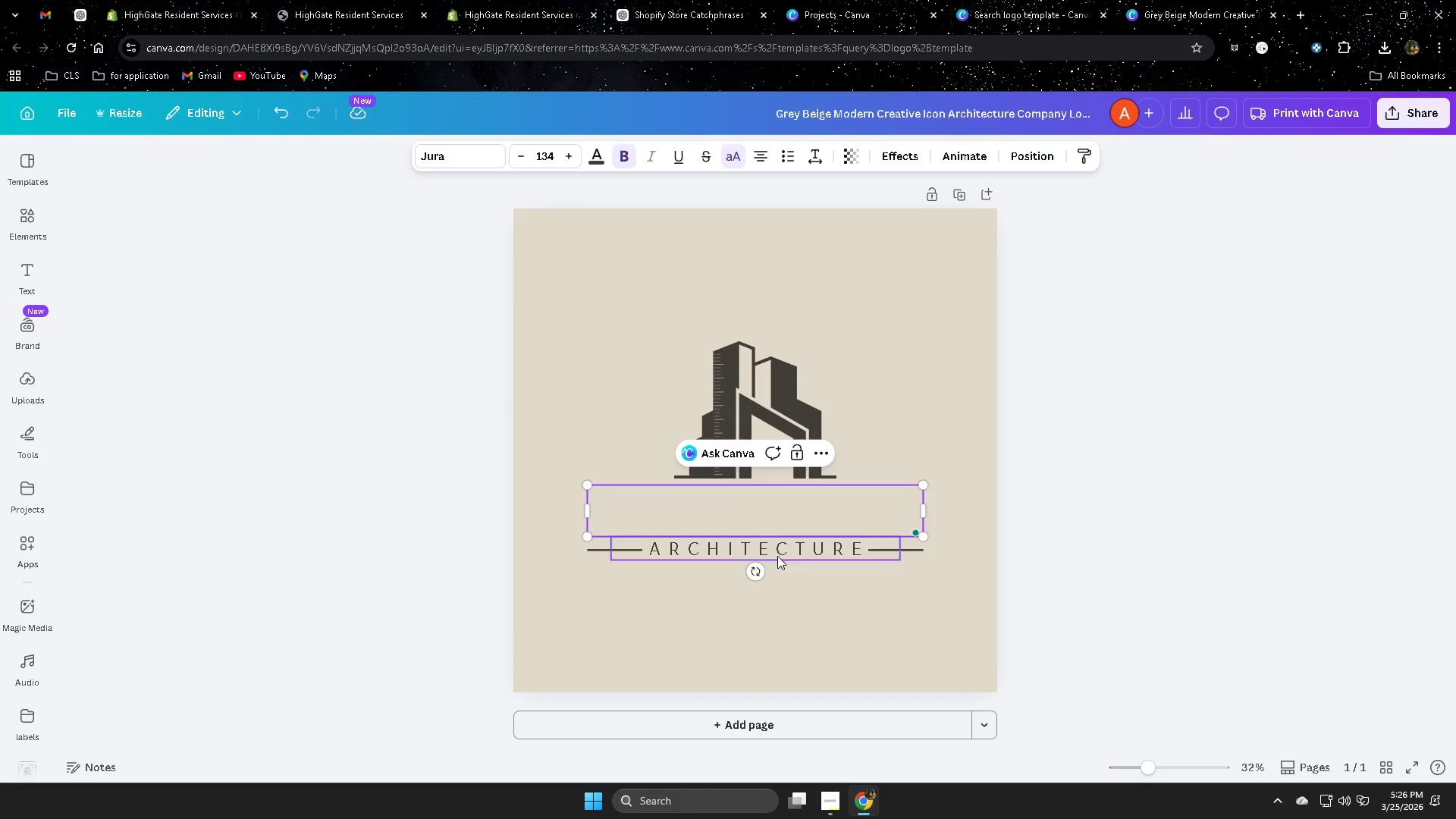 
mouse_move([823, 774])
 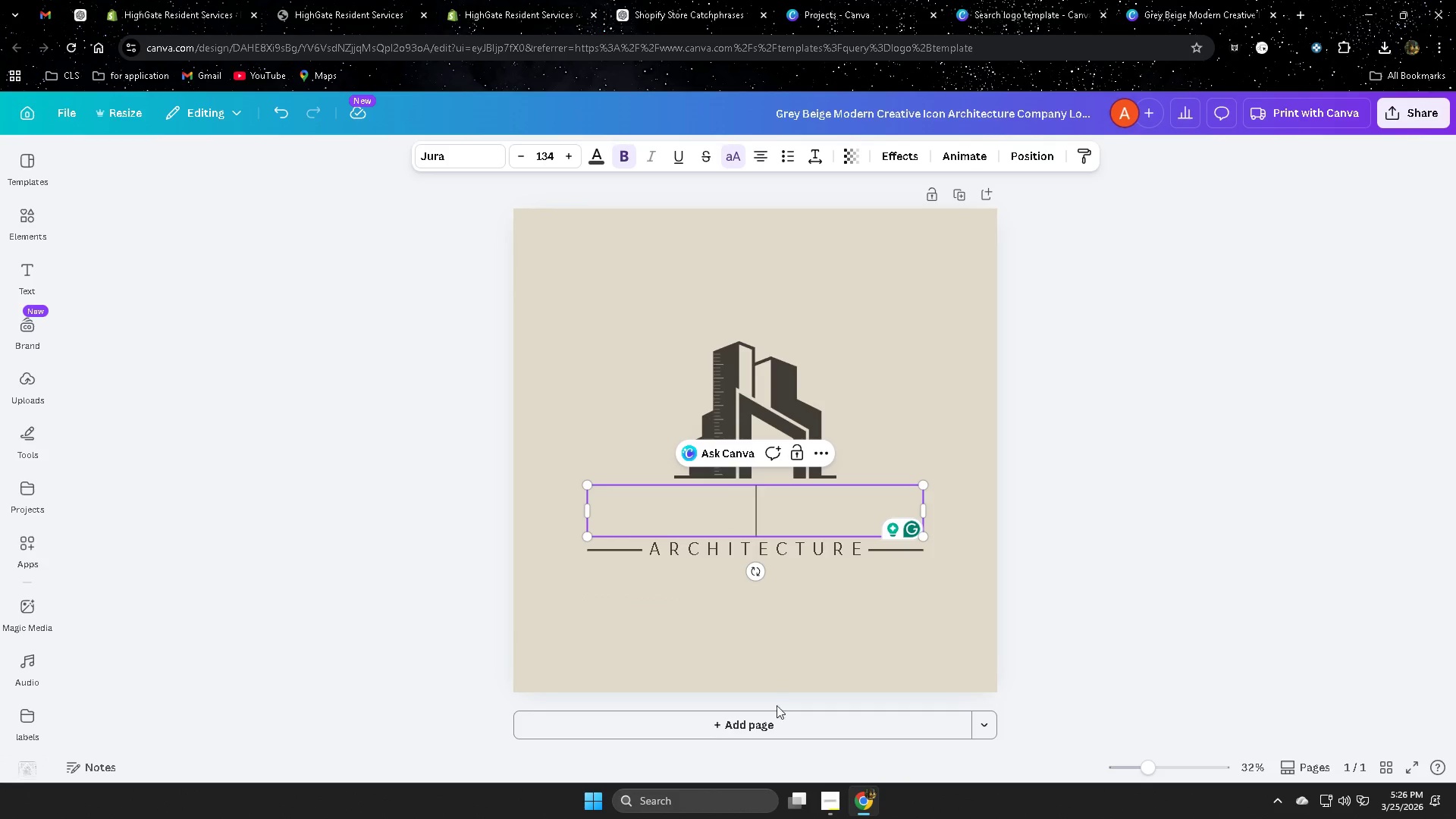 
left_click([832, 804])